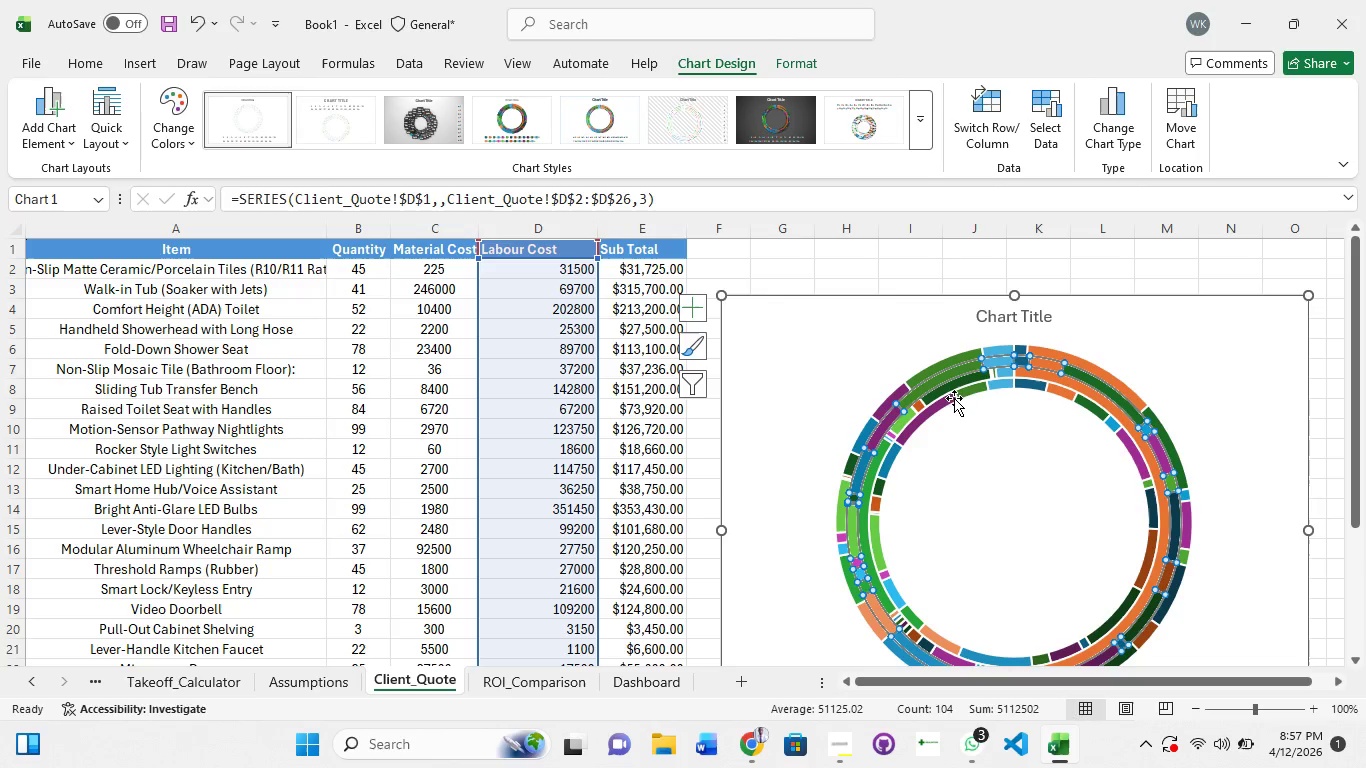 
left_click([967, 394])
 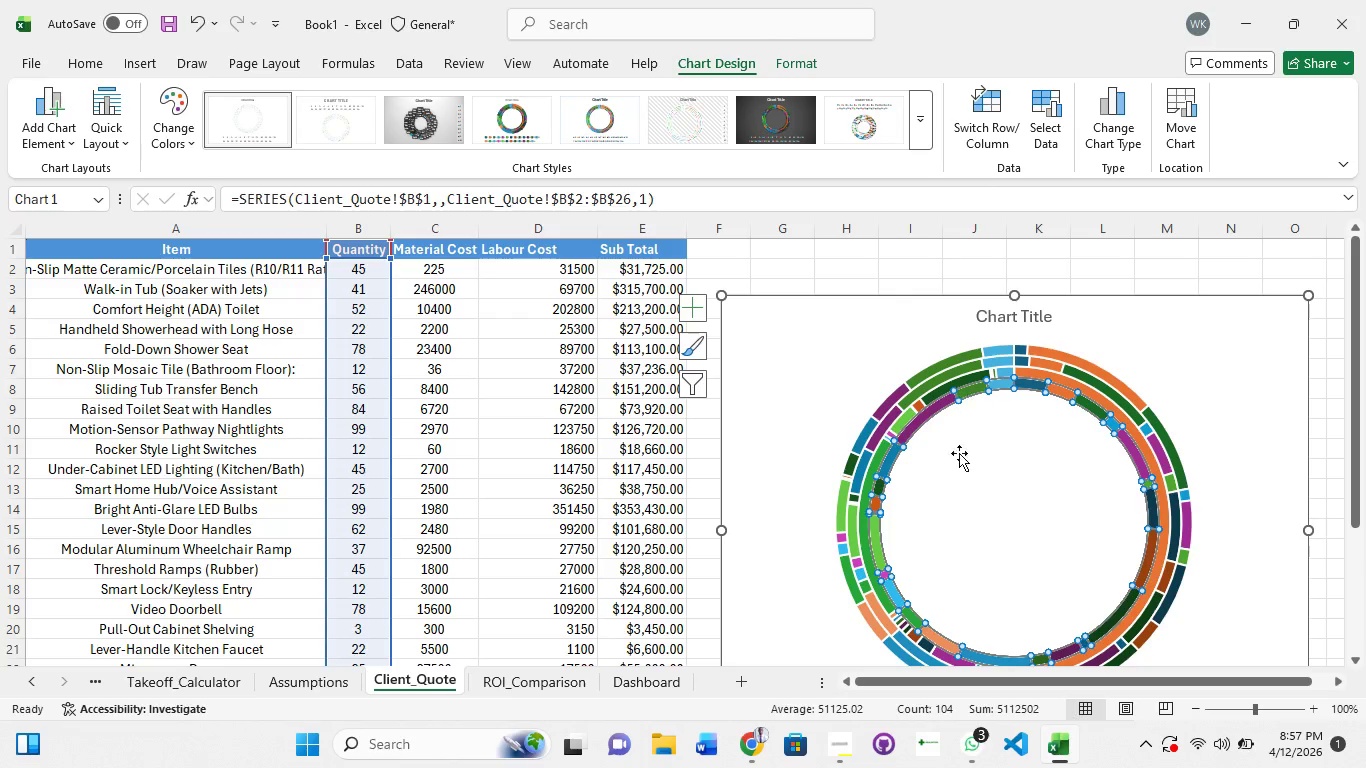 
scroll: coordinate [953, 510], scroll_direction: down, amount: 3.0
 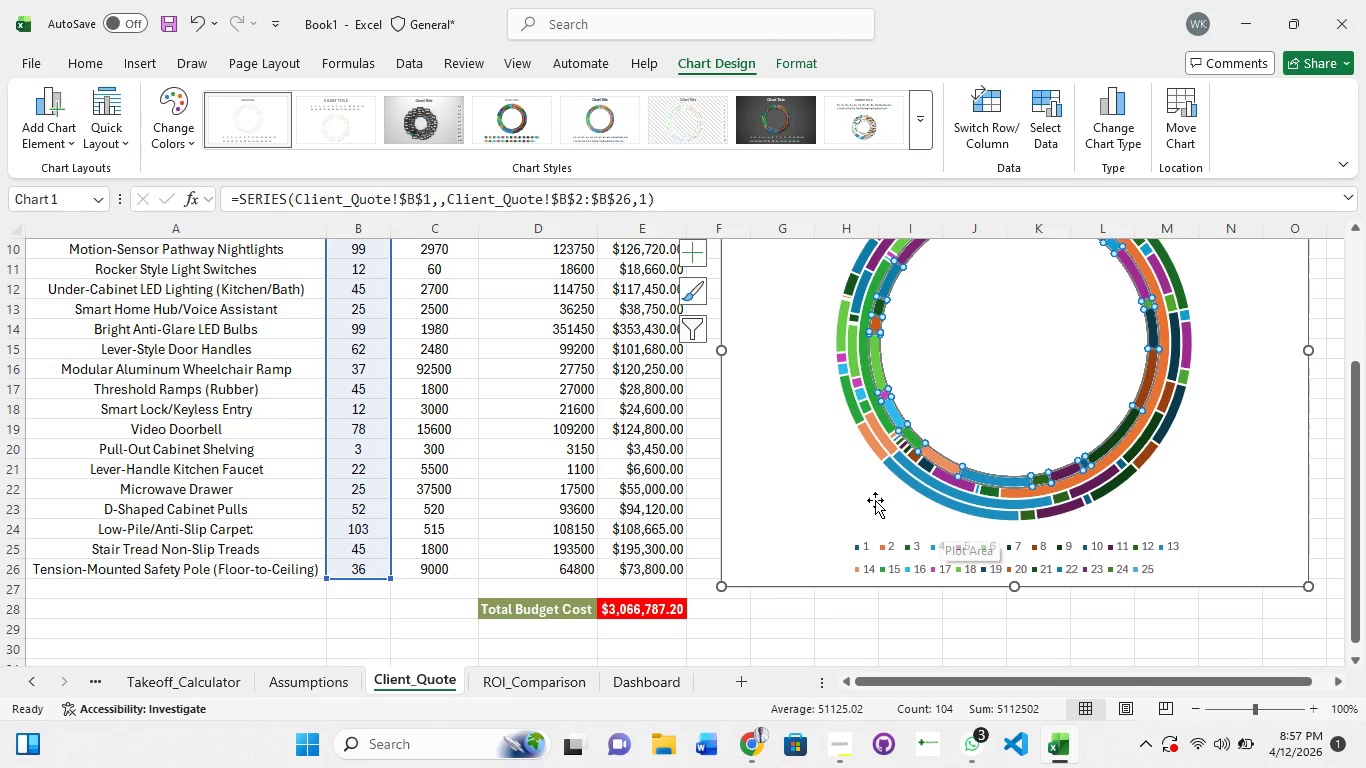 
scroll: coordinate [808, 465], scroll_direction: up, amount: 3.0
 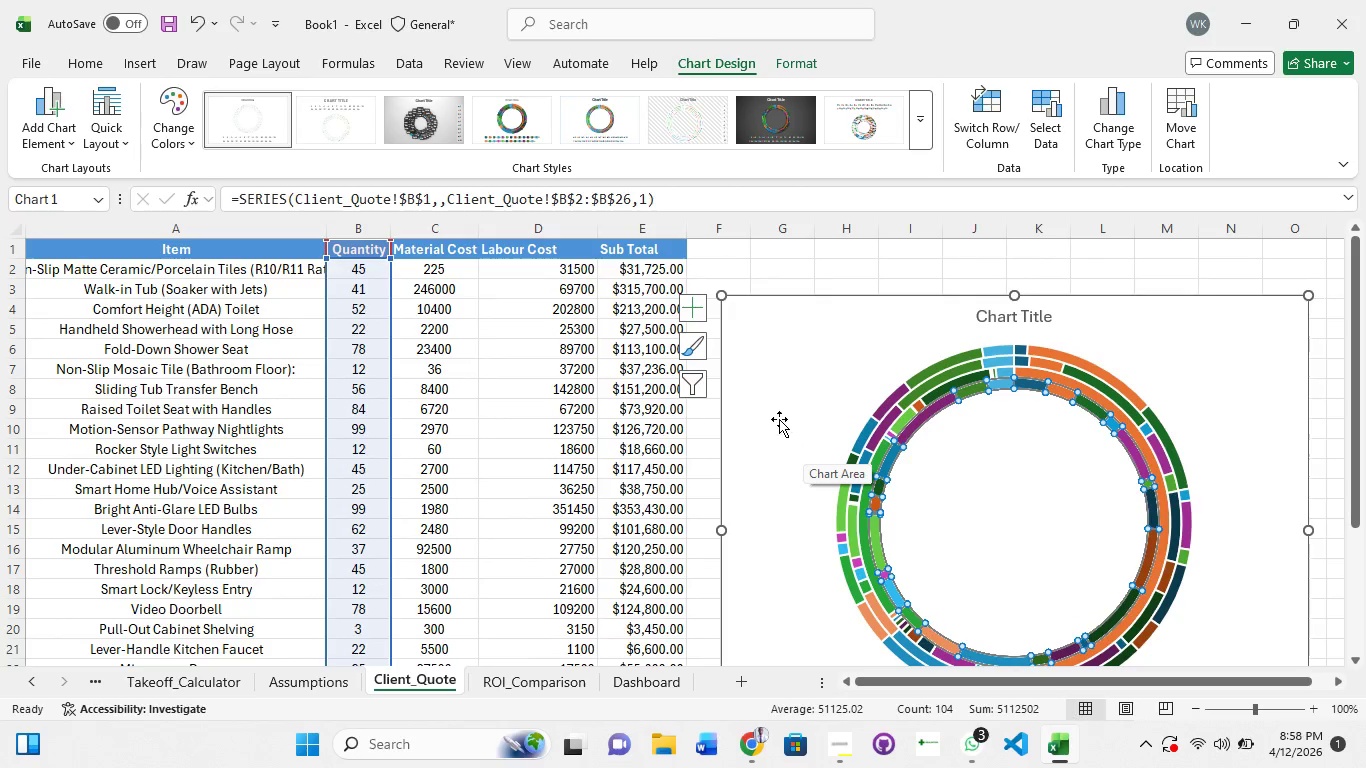 
key(Control+Z)
 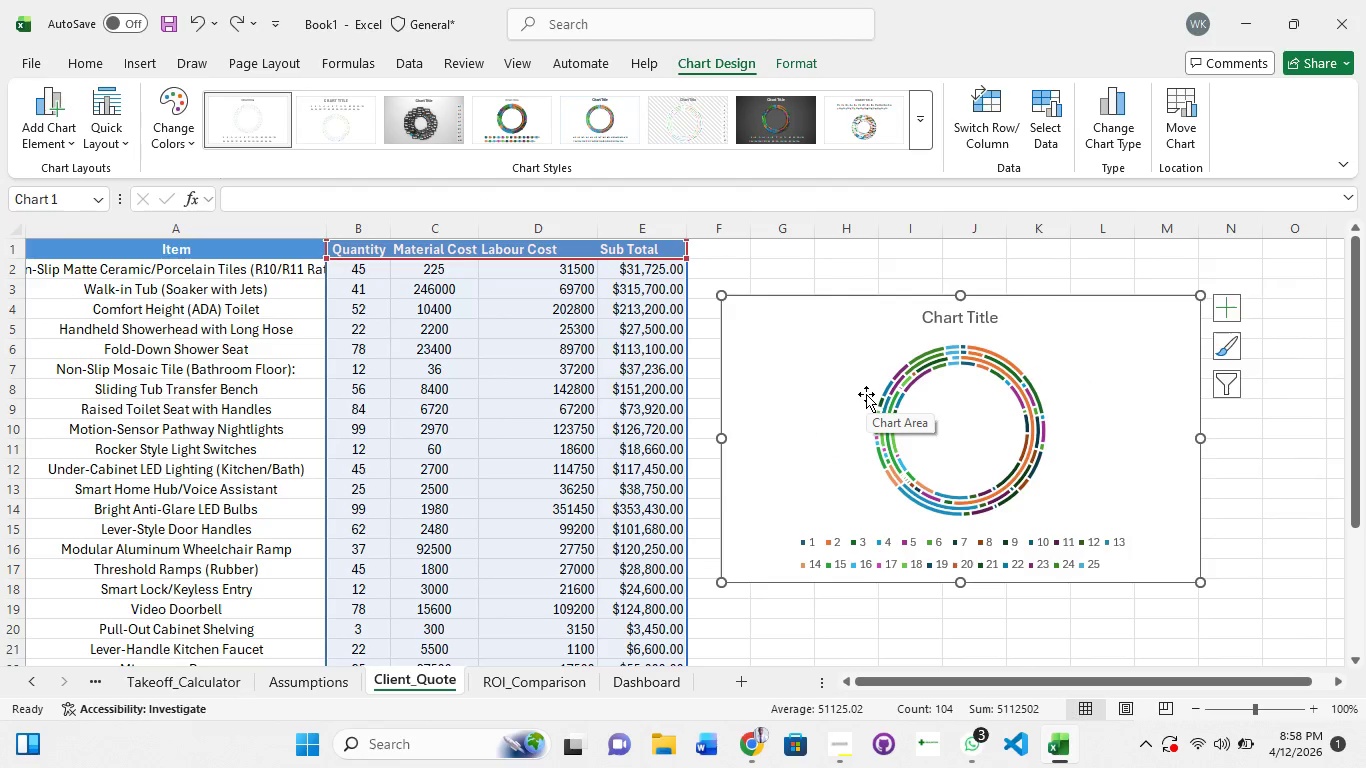 
key(Control+Z)
 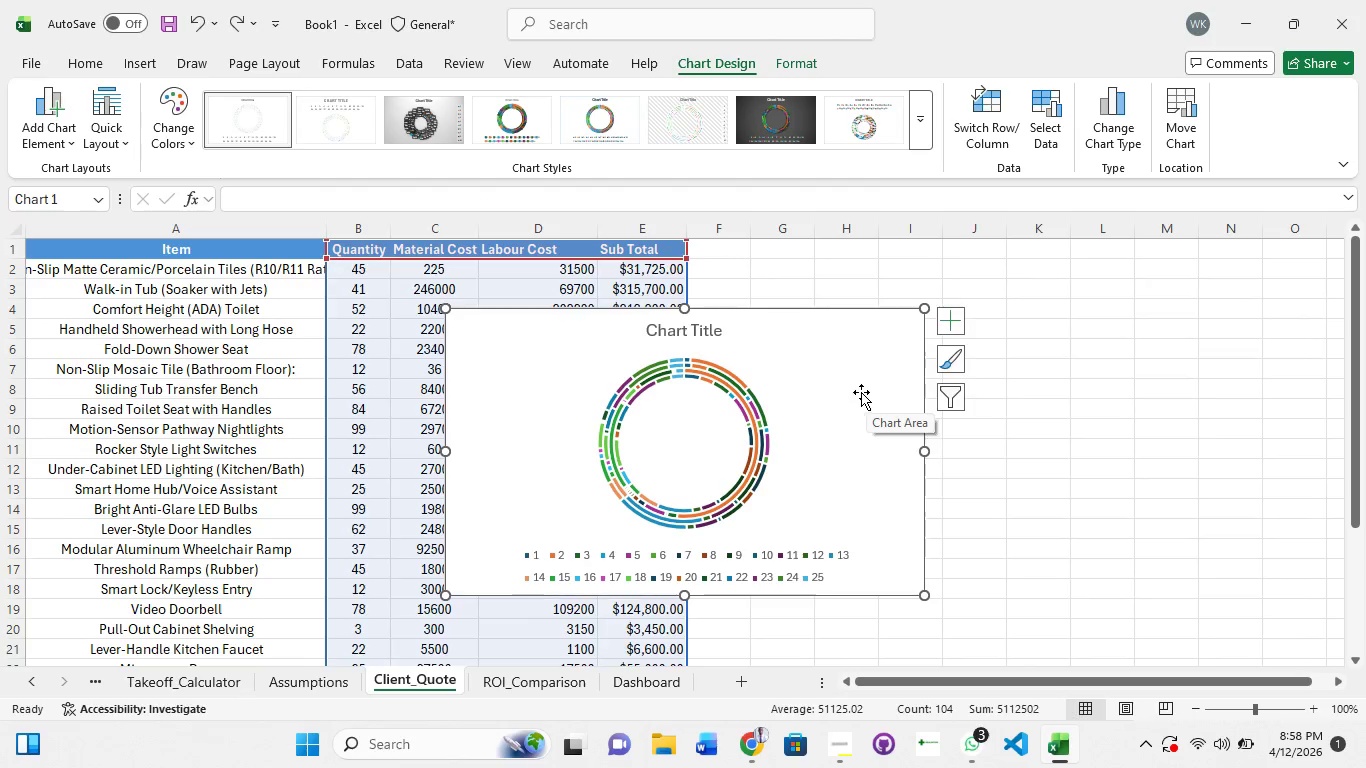 
key(Control+Z)
 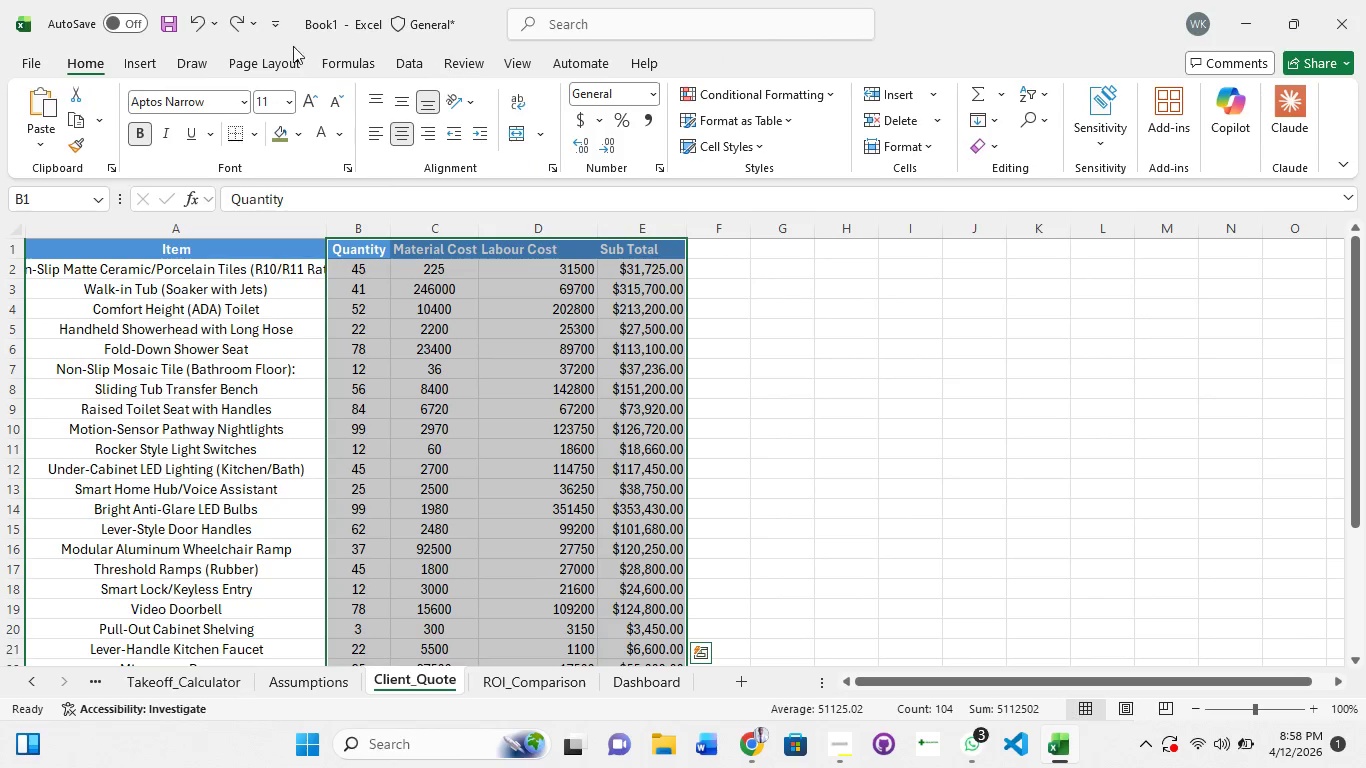 
left_click([145, 62])
 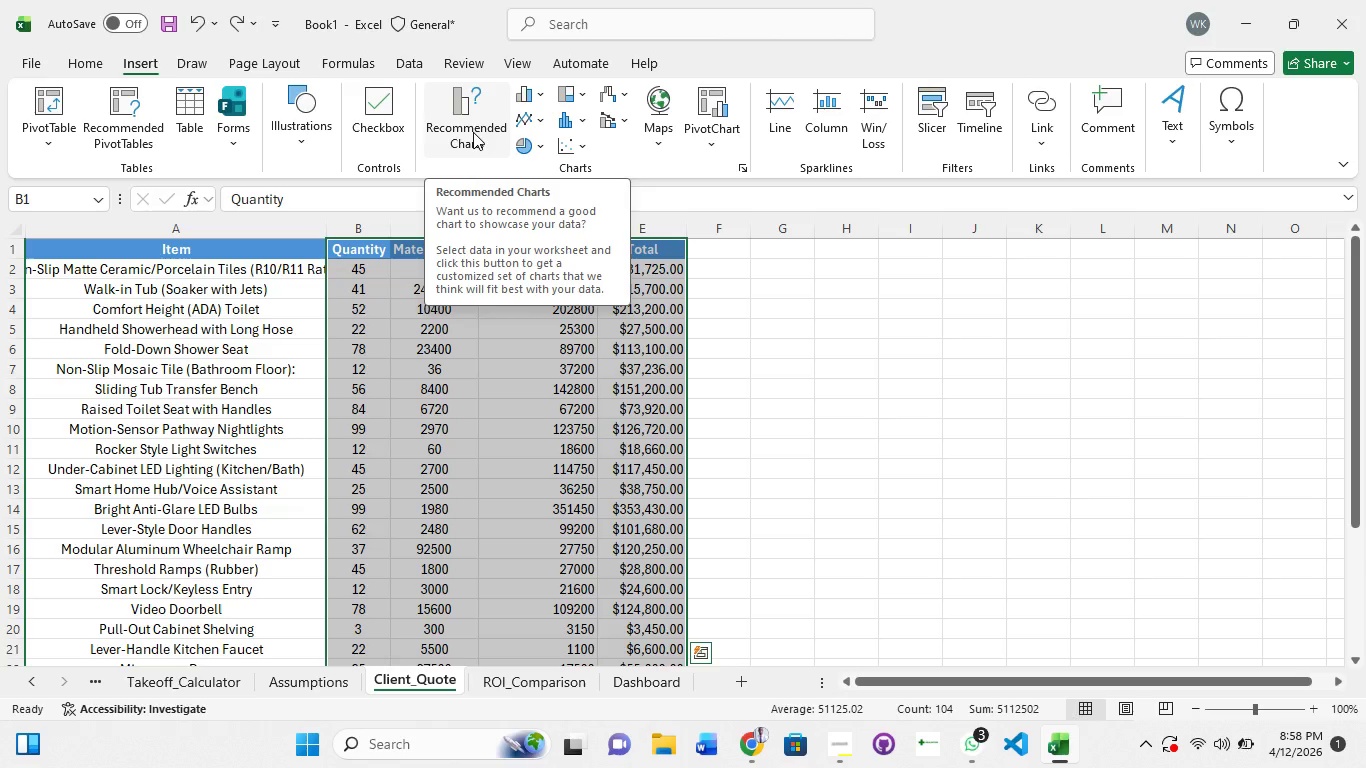 
left_click([473, 132])
 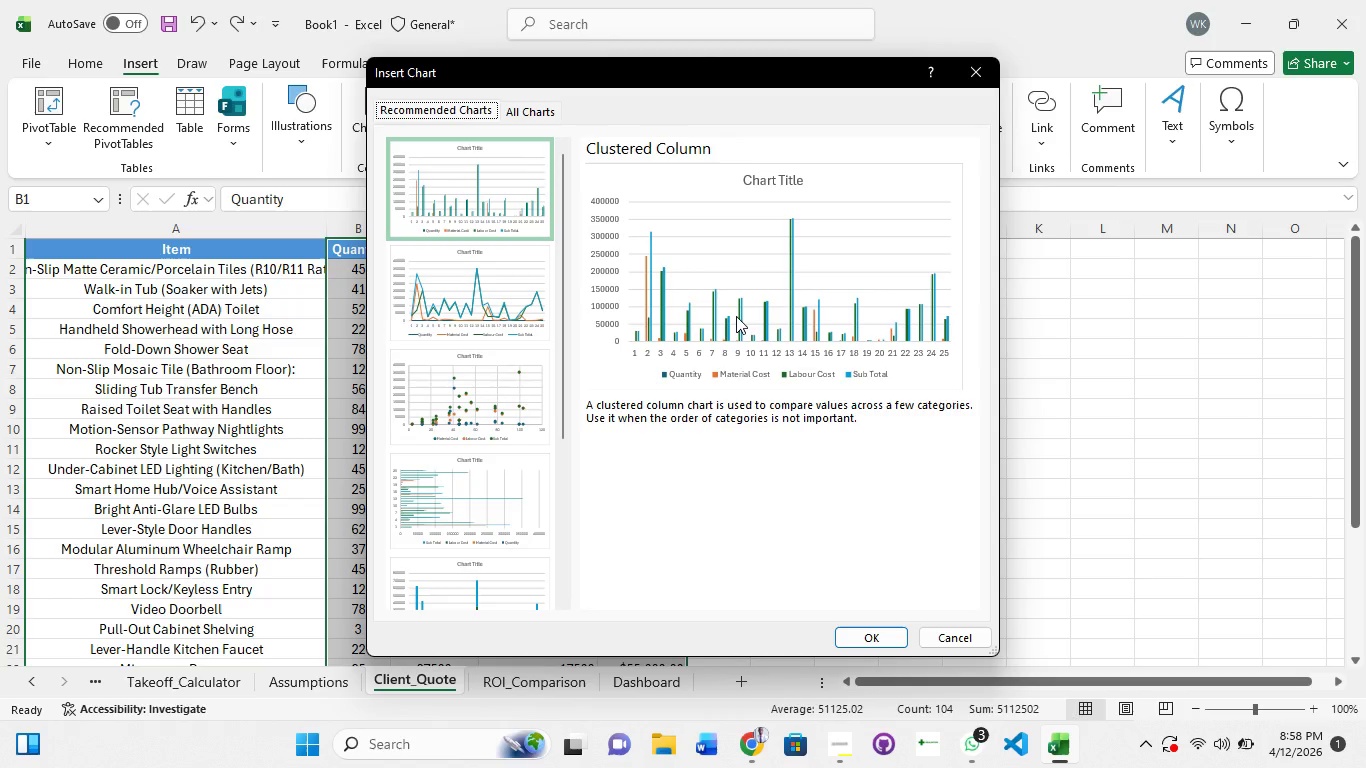 
wait(6.11)
 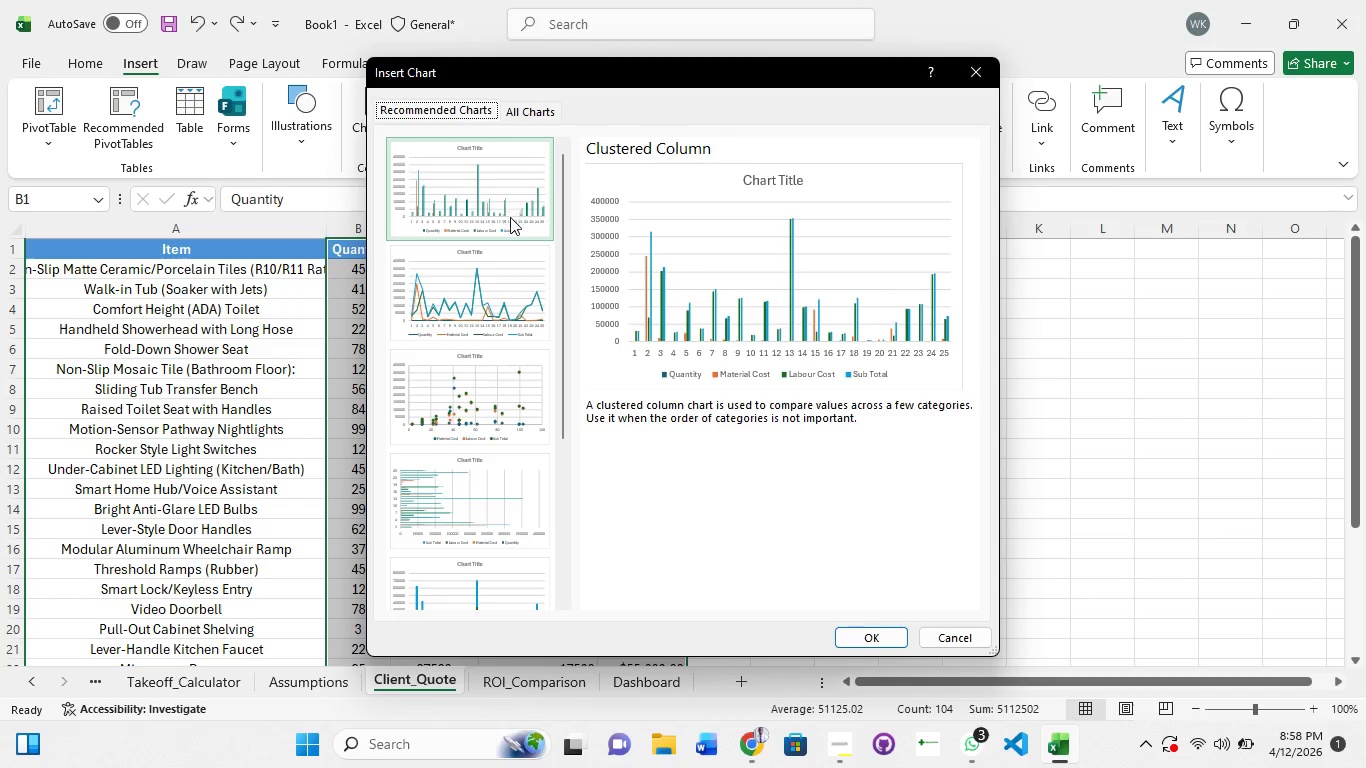 
left_click([503, 281])
 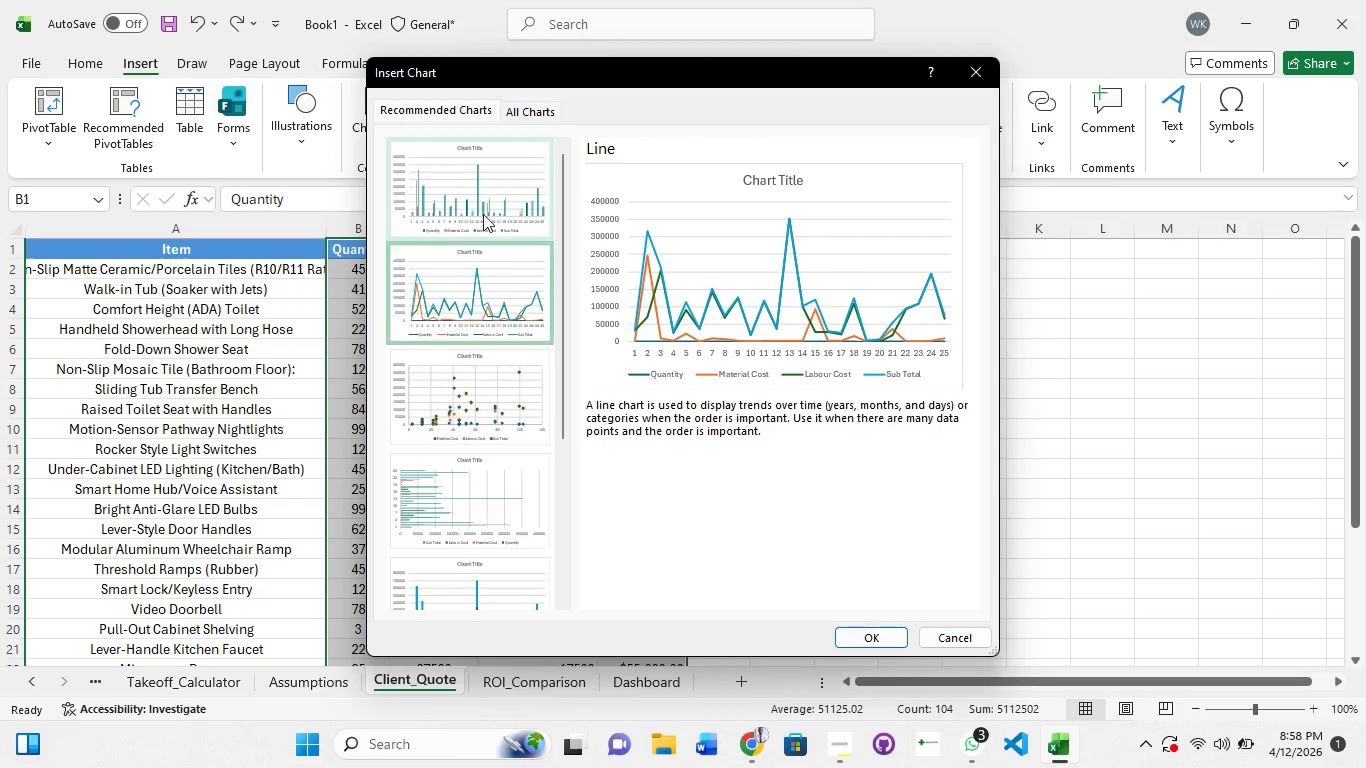 
left_click([477, 196])
 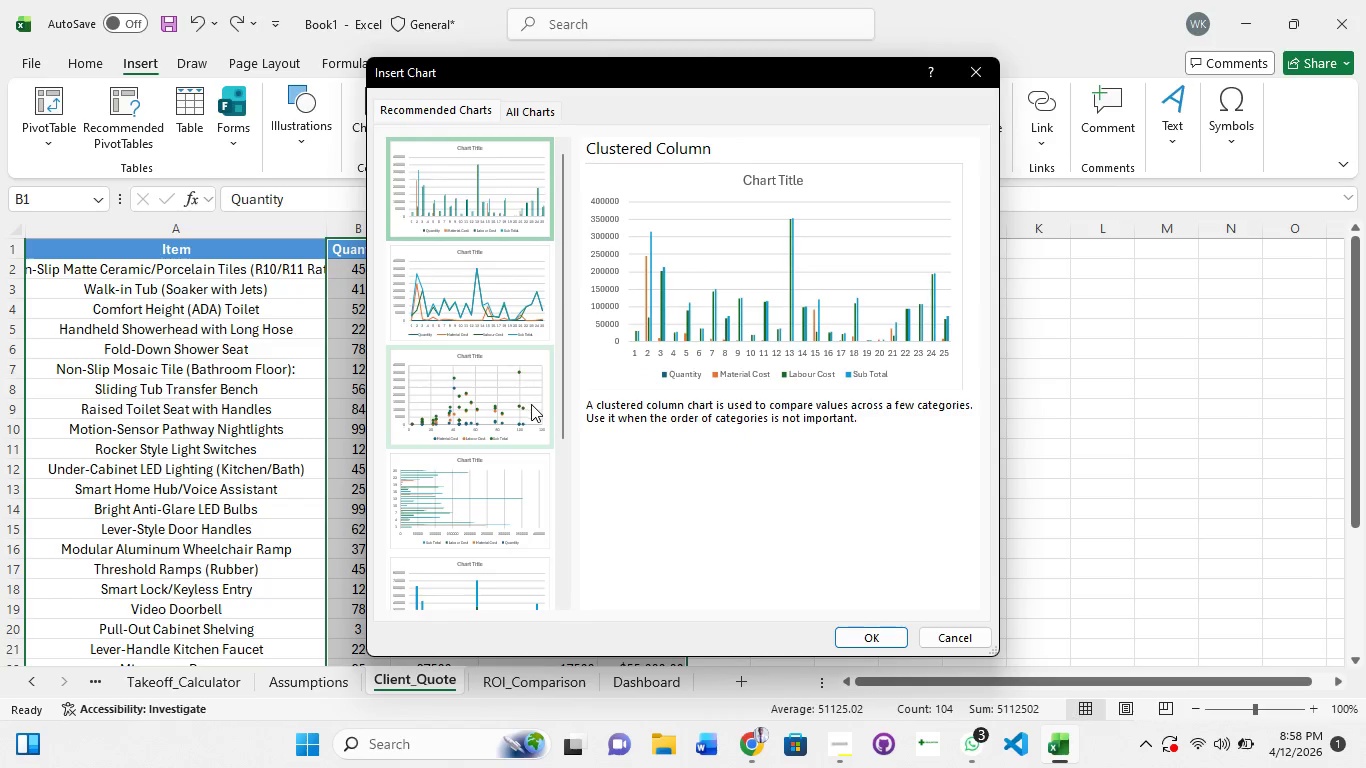 
scroll: coordinate [531, 404], scroll_direction: down, amount: 3.0
 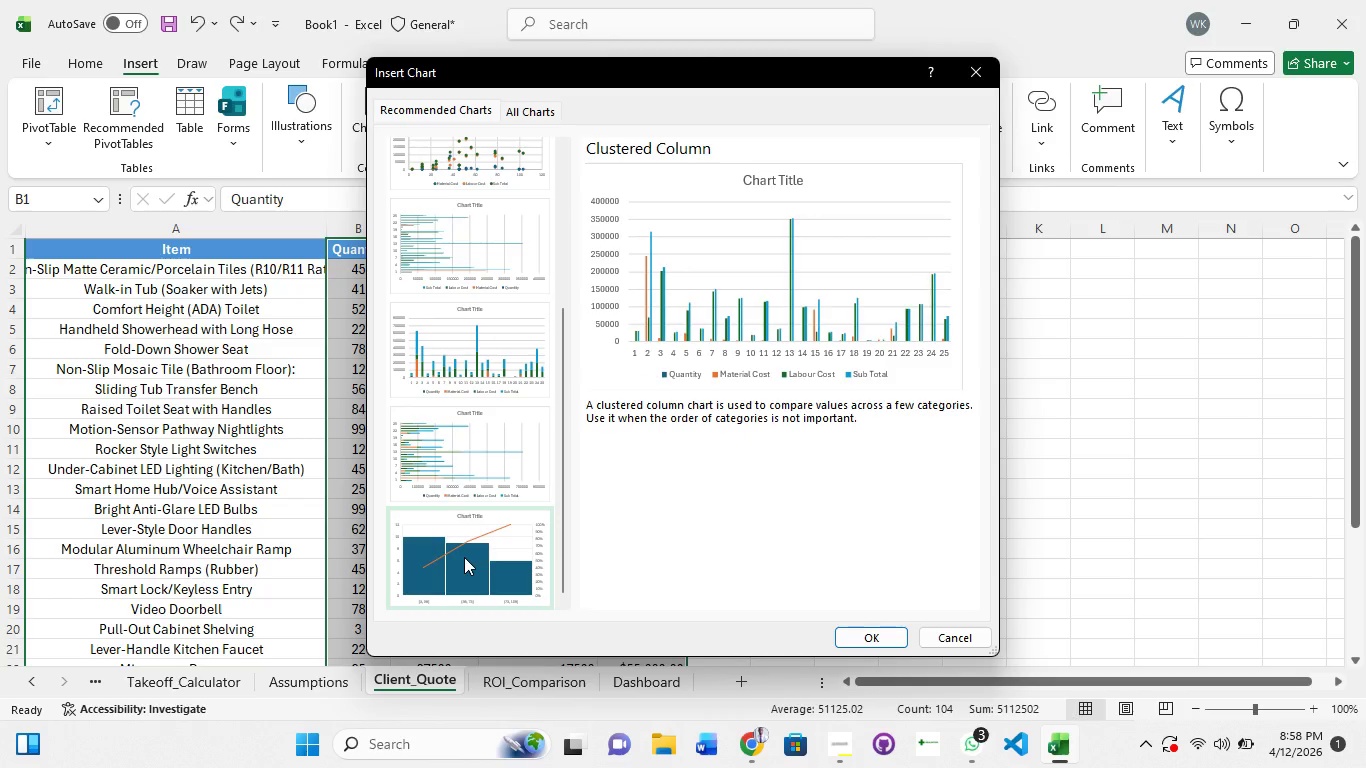 
left_click([464, 557])
 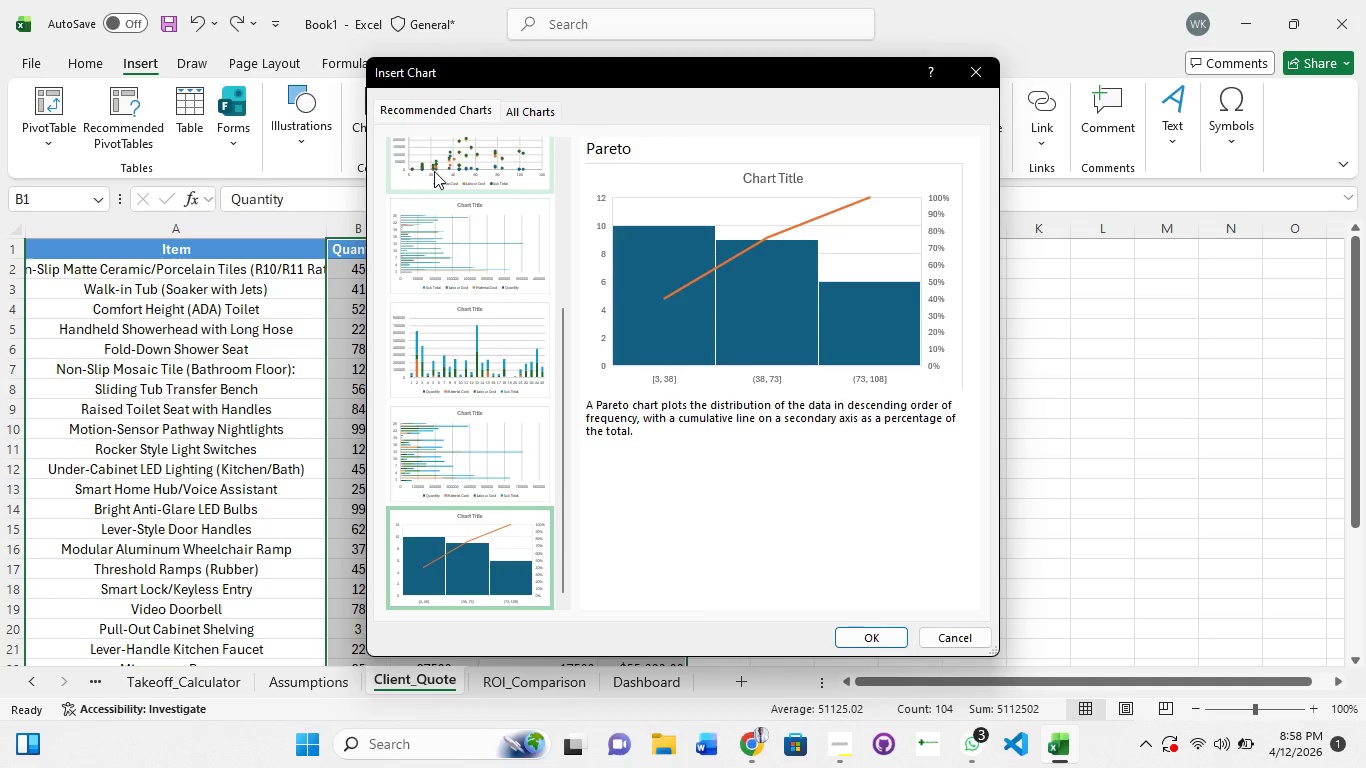 
left_click([439, 170])
 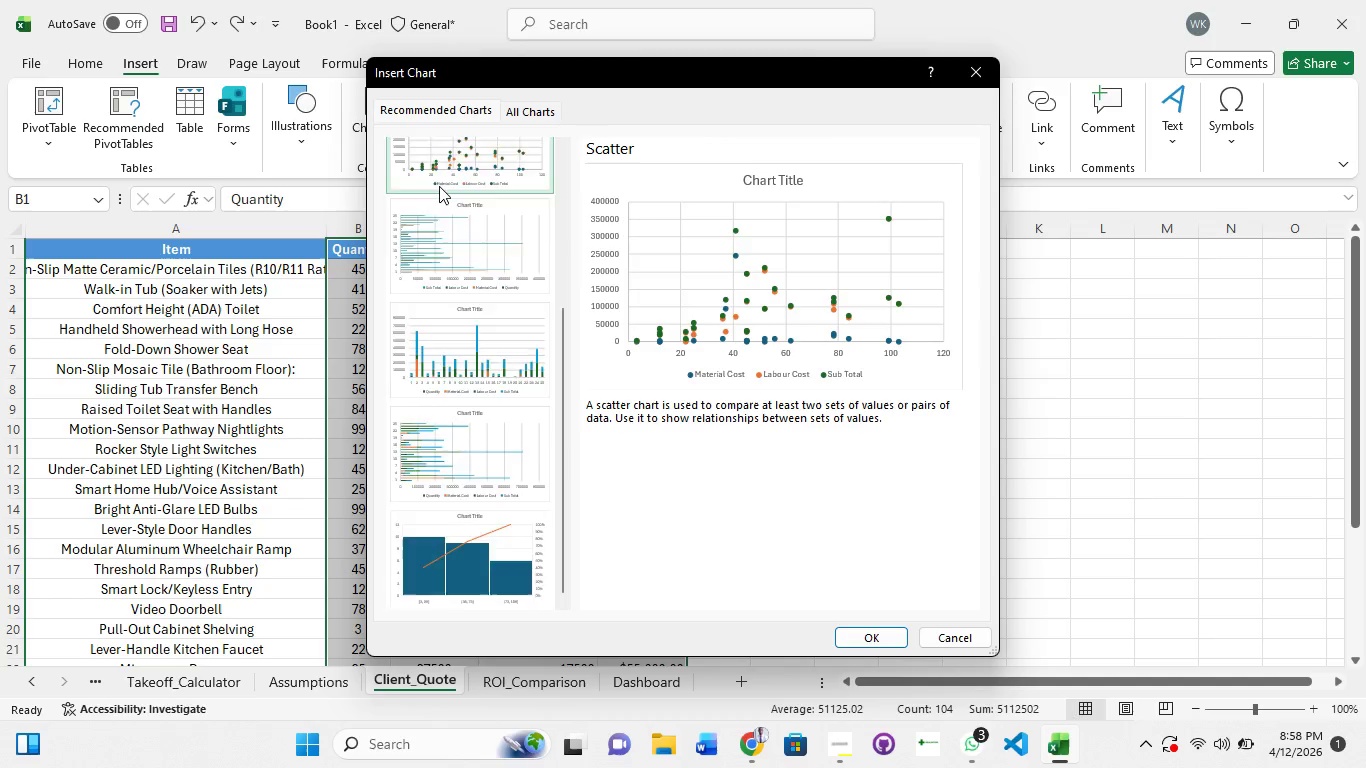 
left_click([439, 186])
 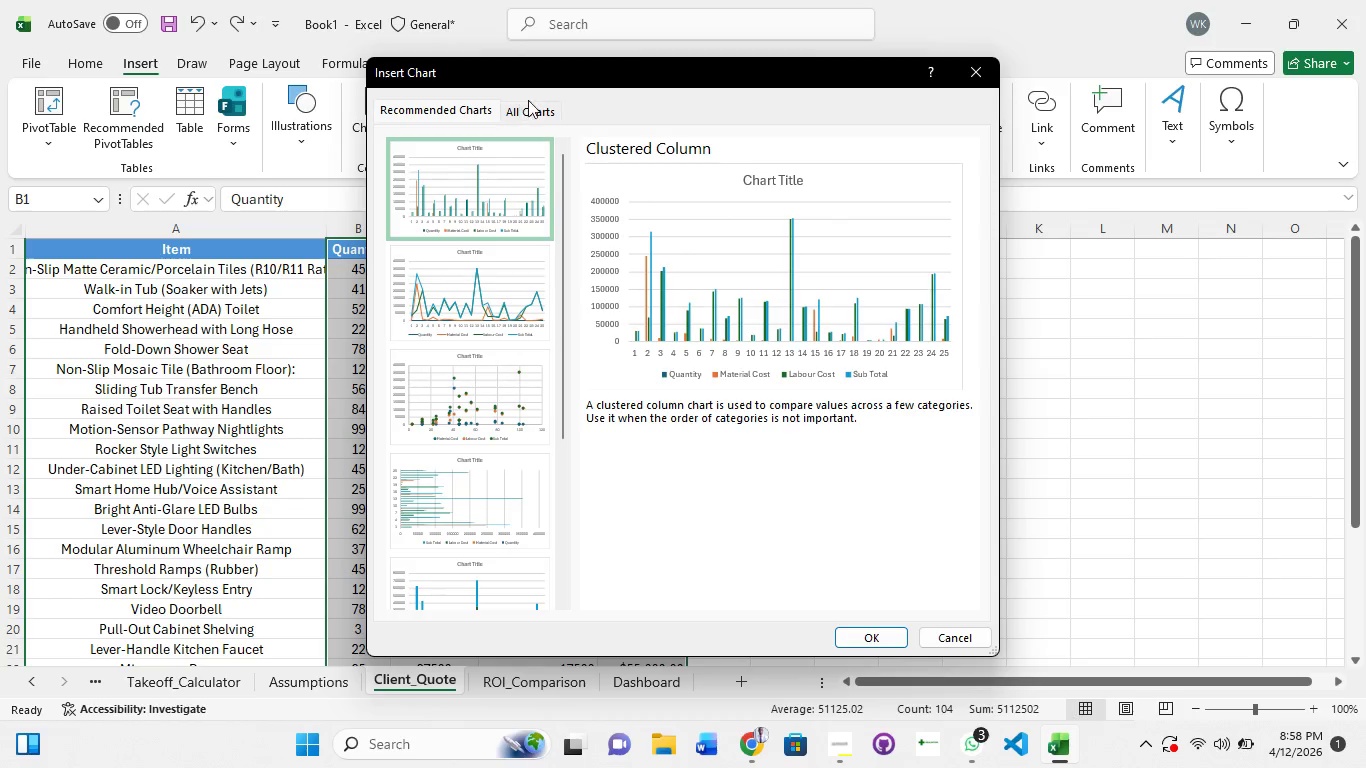 
scroll: coordinate [439, 186], scroll_direction: up, amount: 2.0
 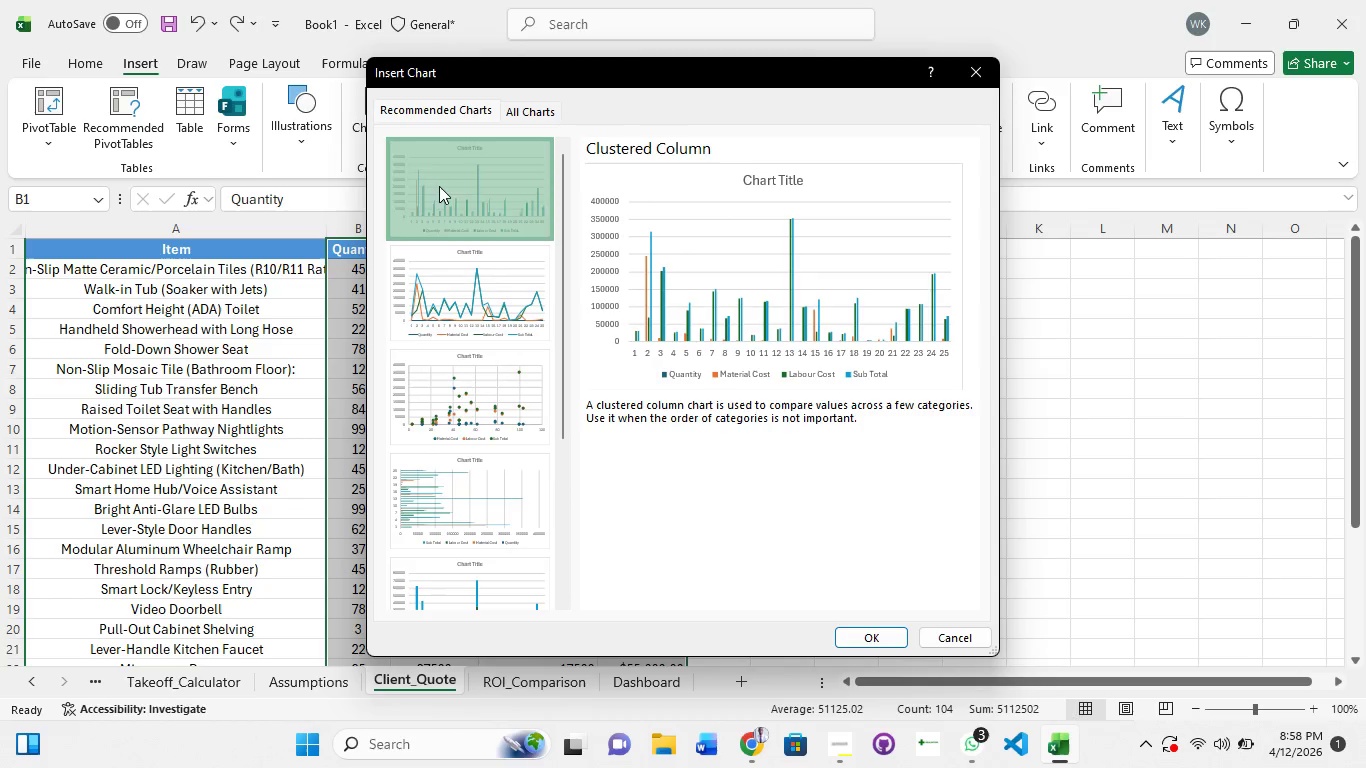 
left_click([531, 98])
 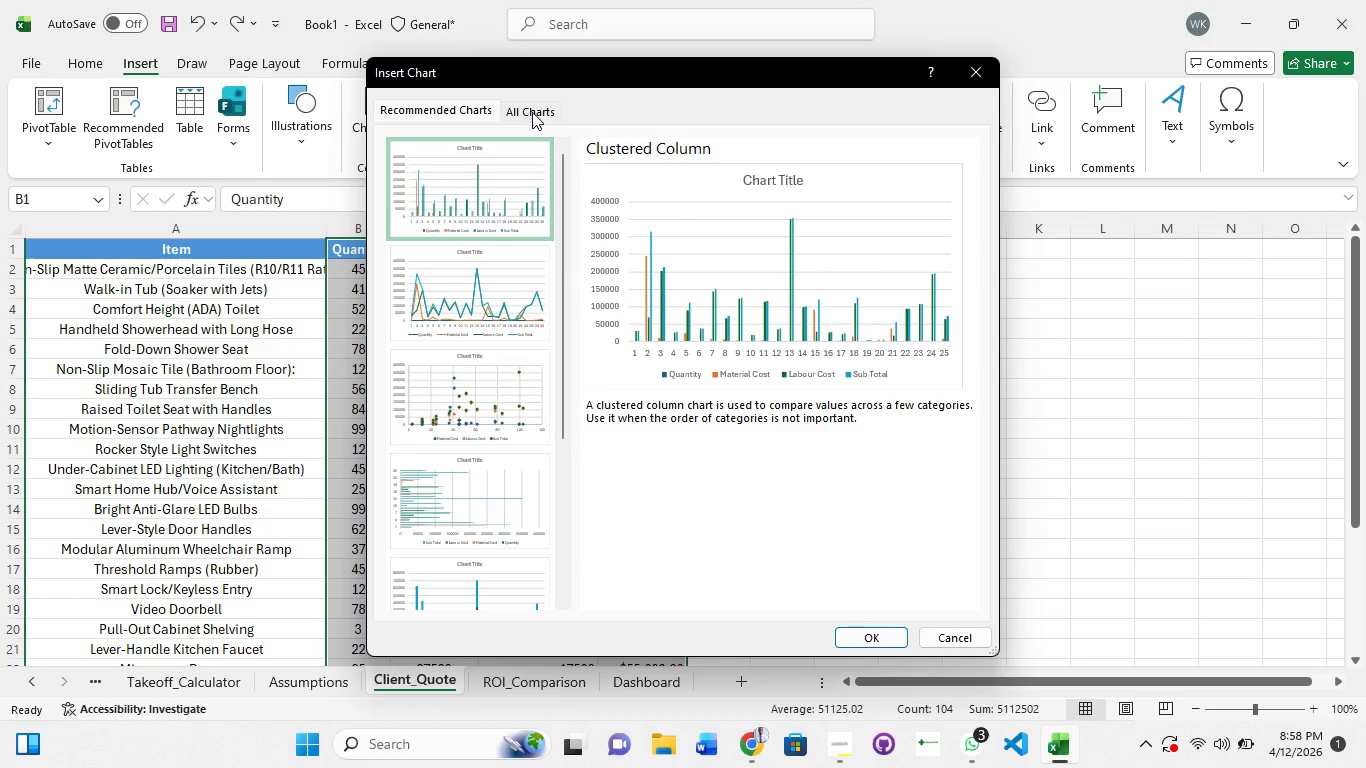 
left_click([532, 112])
 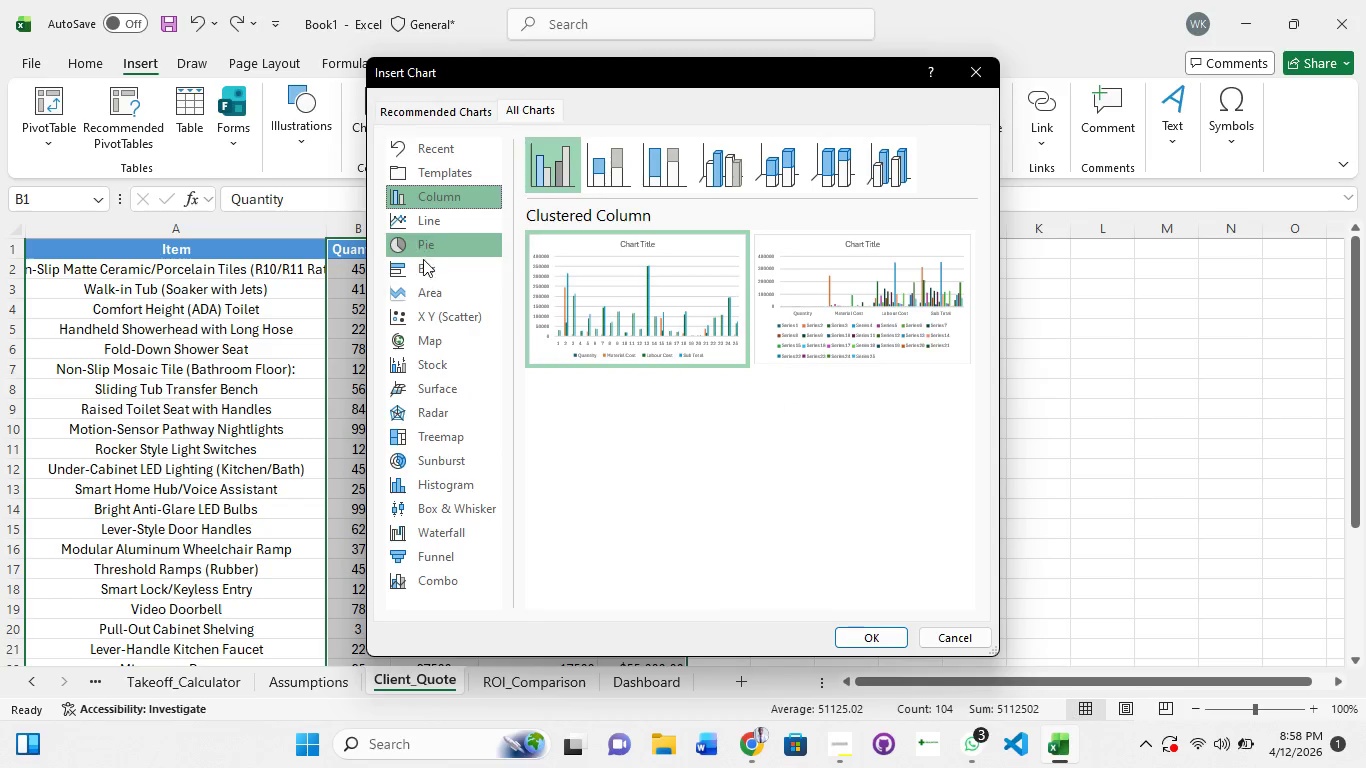 
left_click([427, 240])
 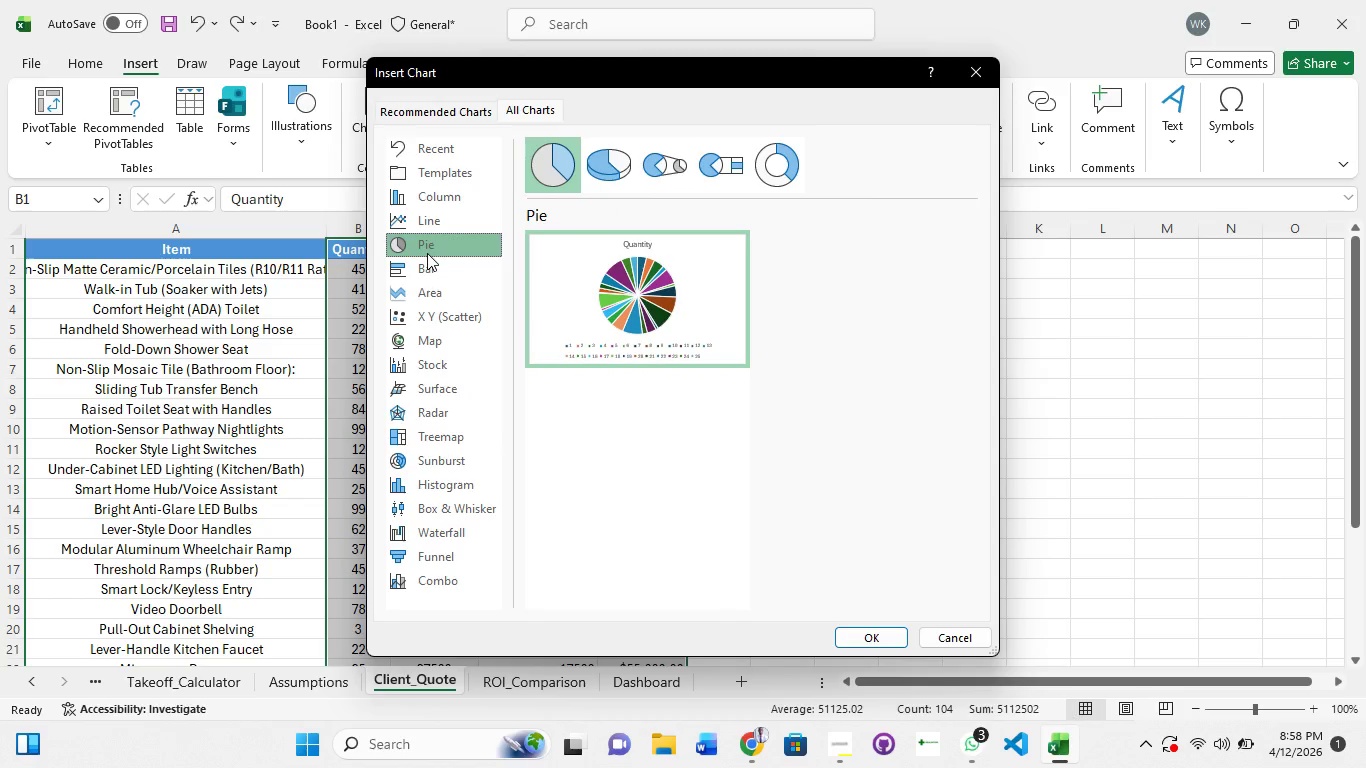 
left_click([427, 255])
 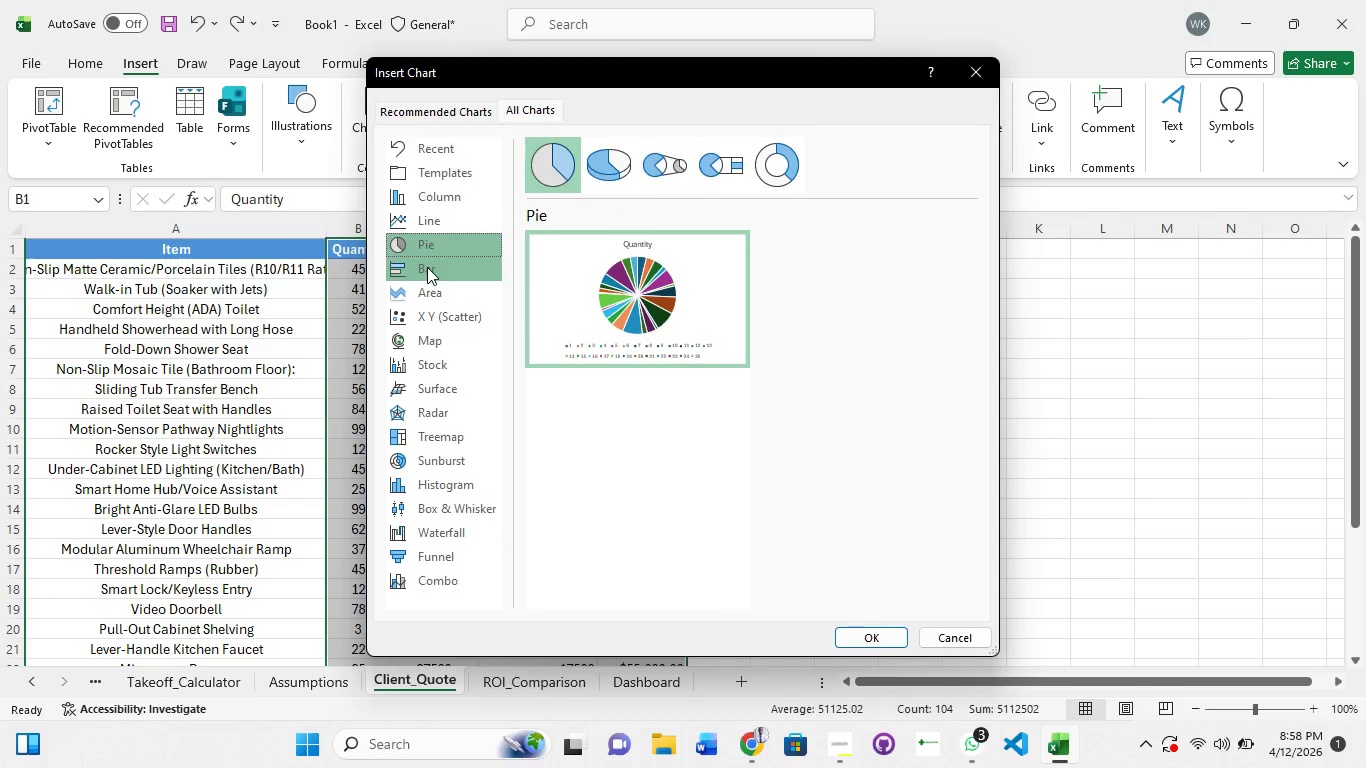 
left_click([427, 267])
 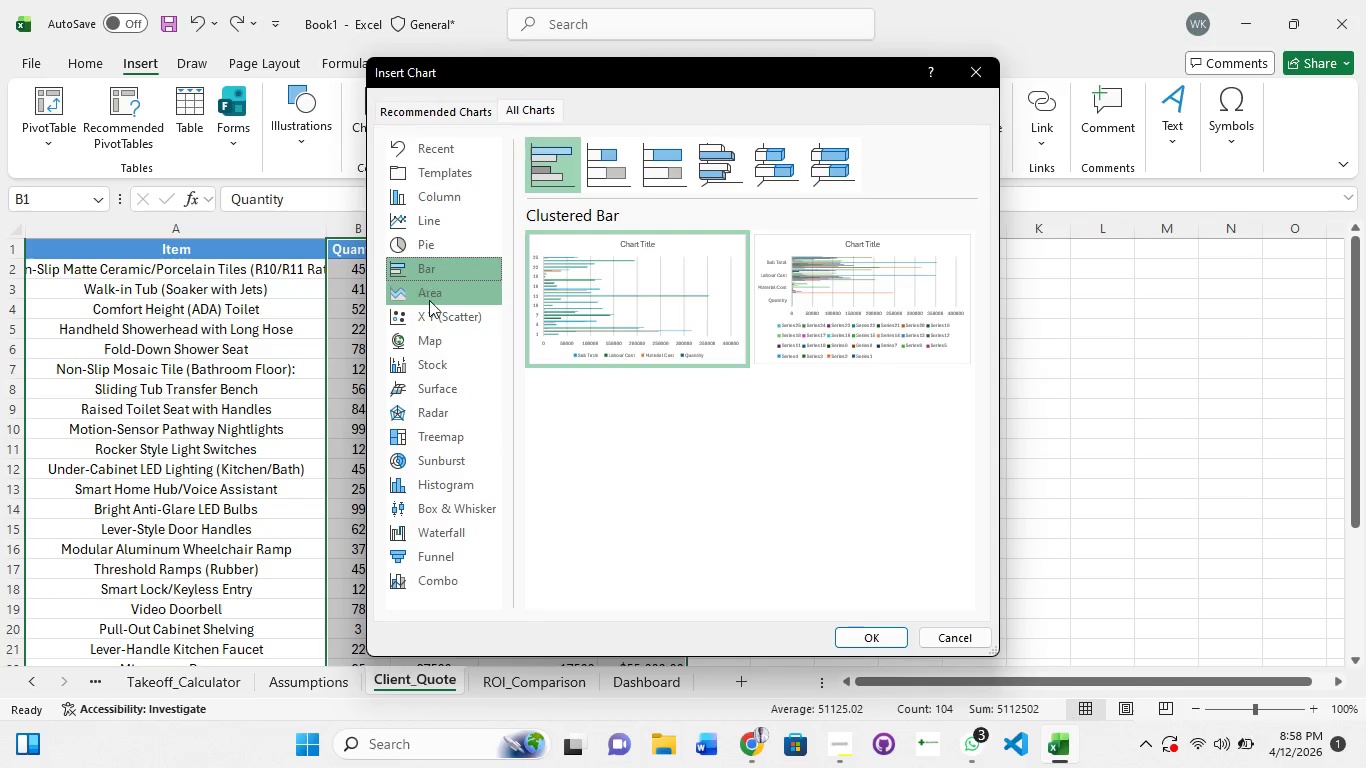 
left_click([429, 309])
 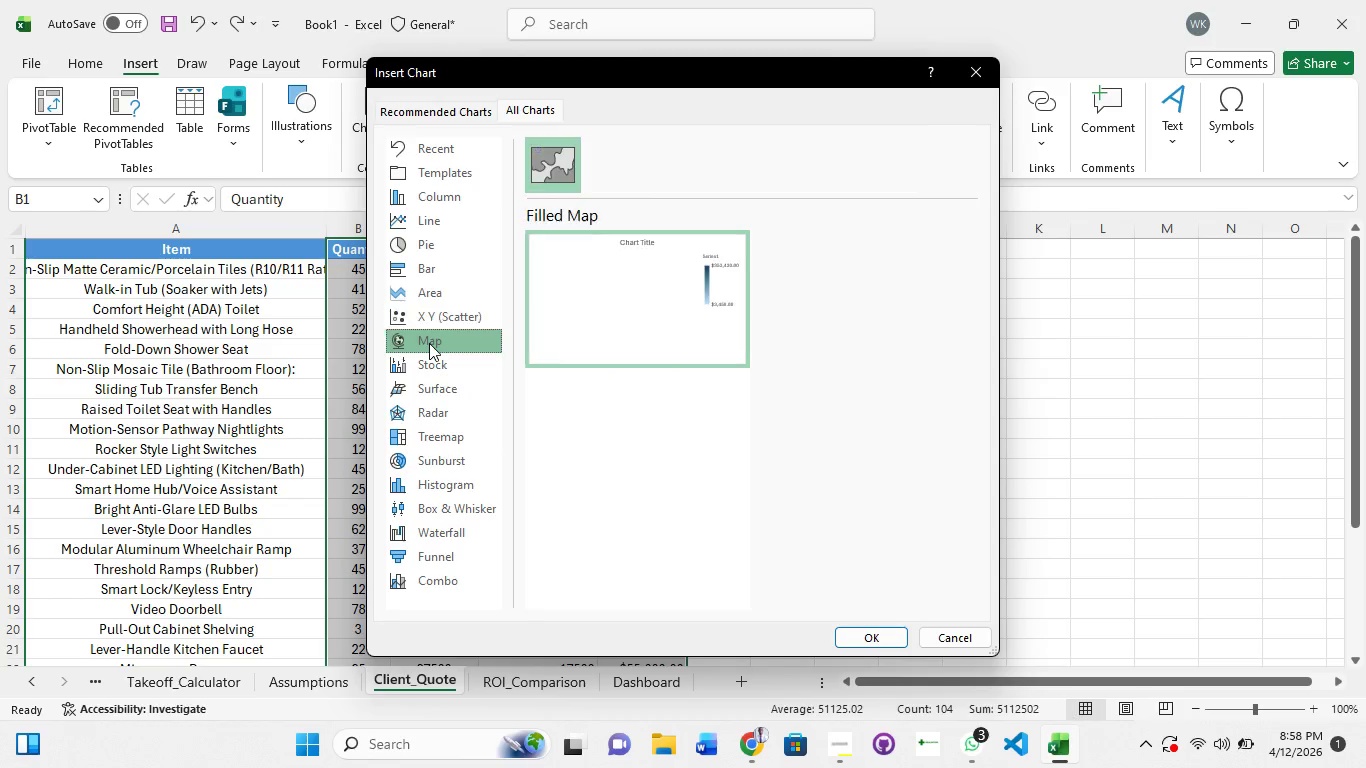 
left_click([429, 343])
 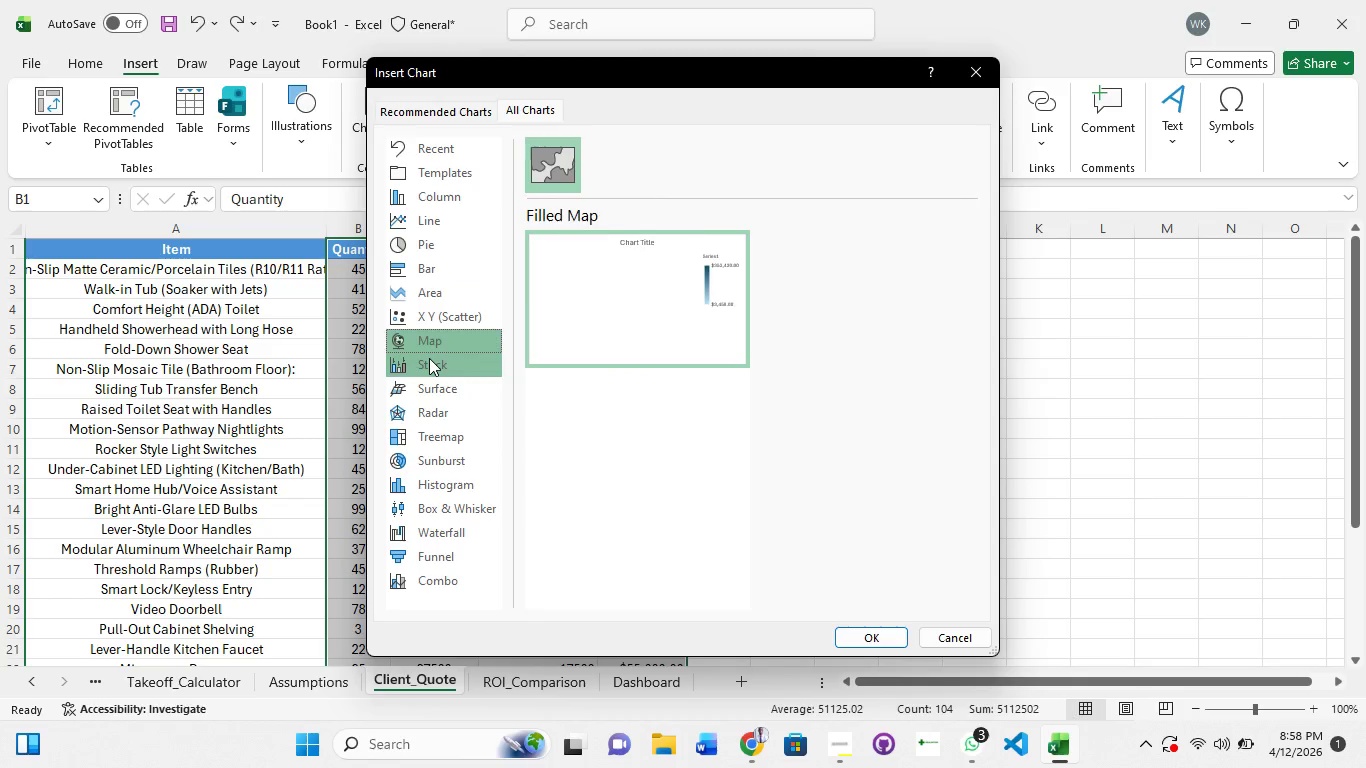 
left_click([429, 358])
 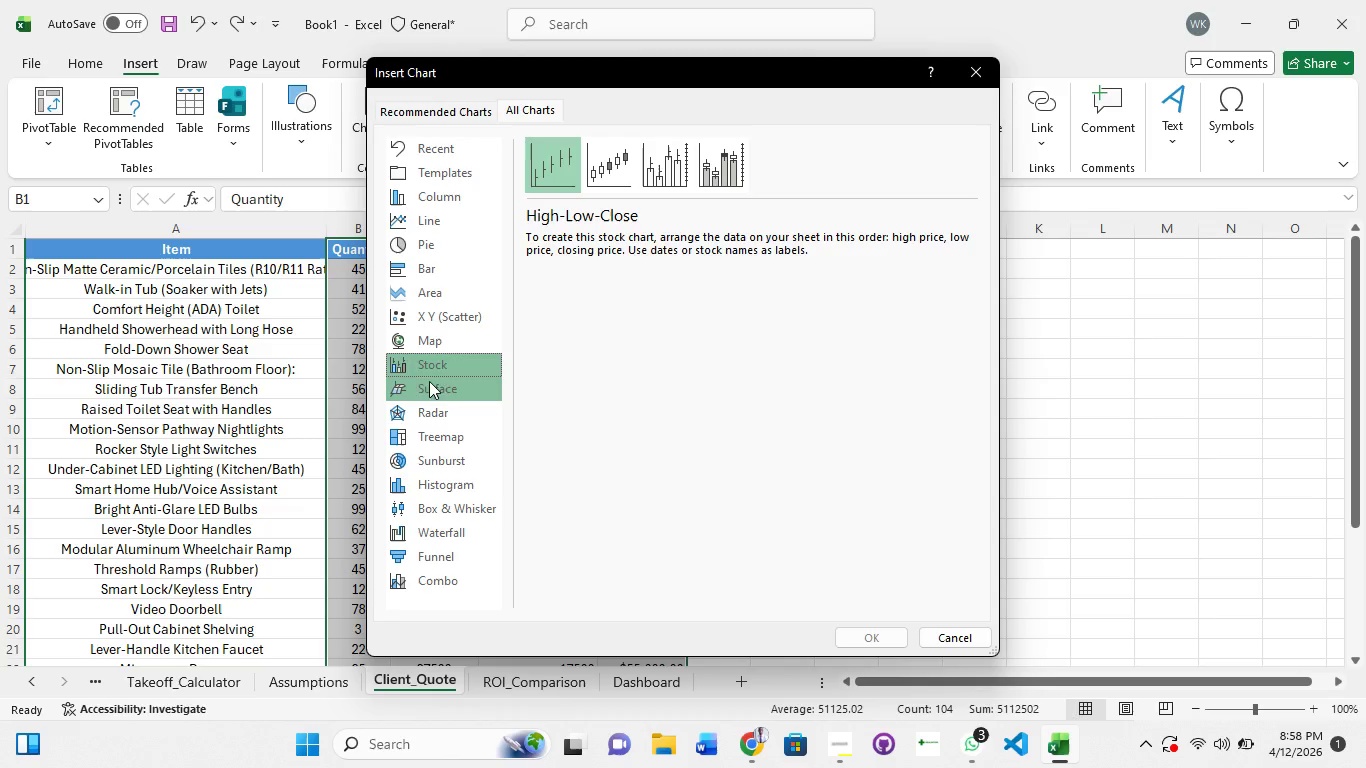 
left_click([429, 389])
 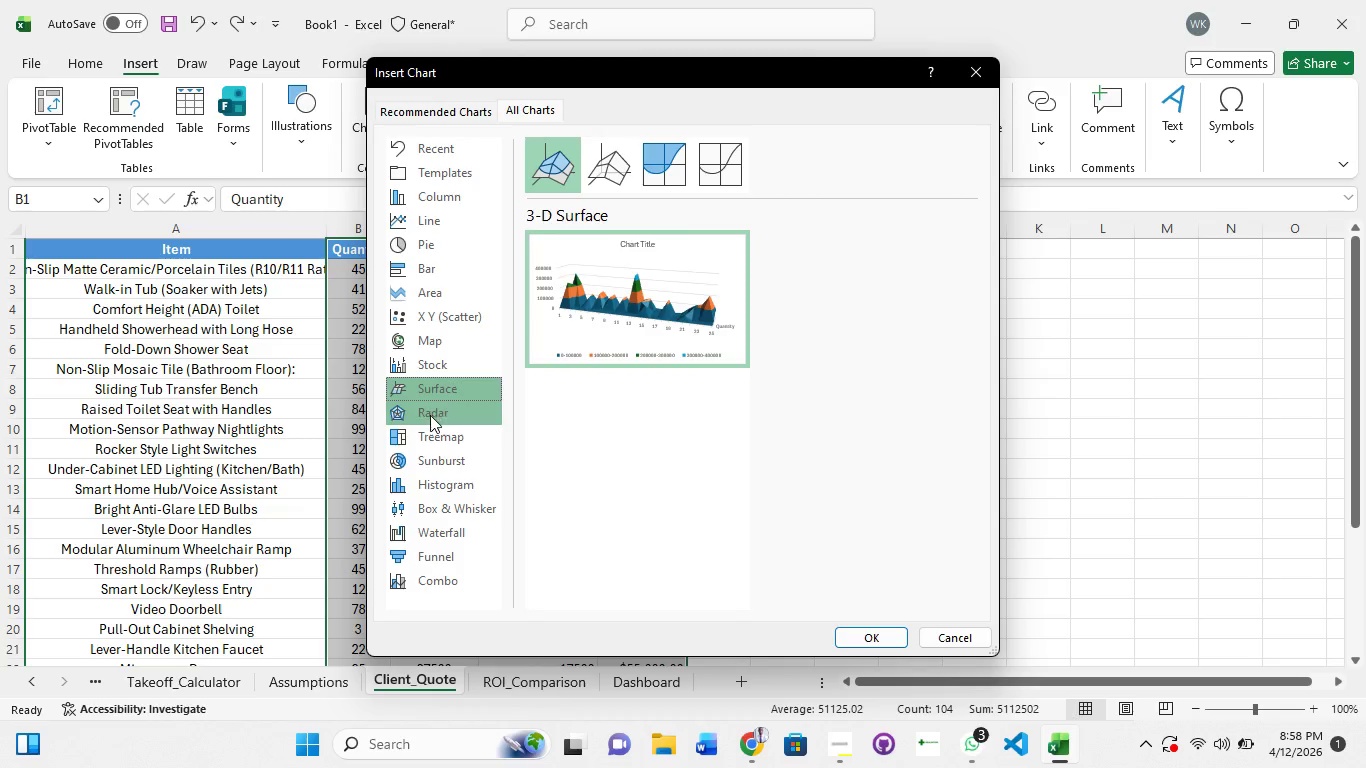 
left_click([433, 418])
 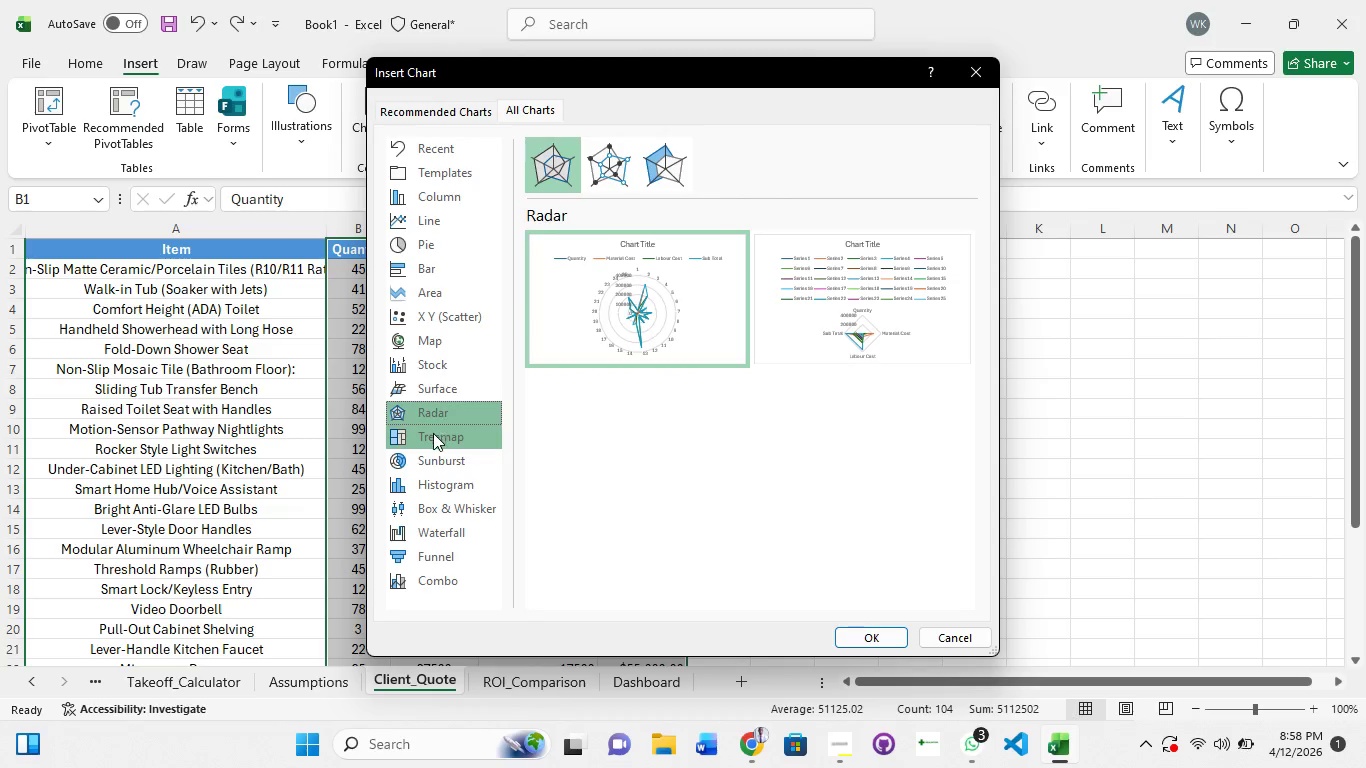 
left_click([433, 434])
 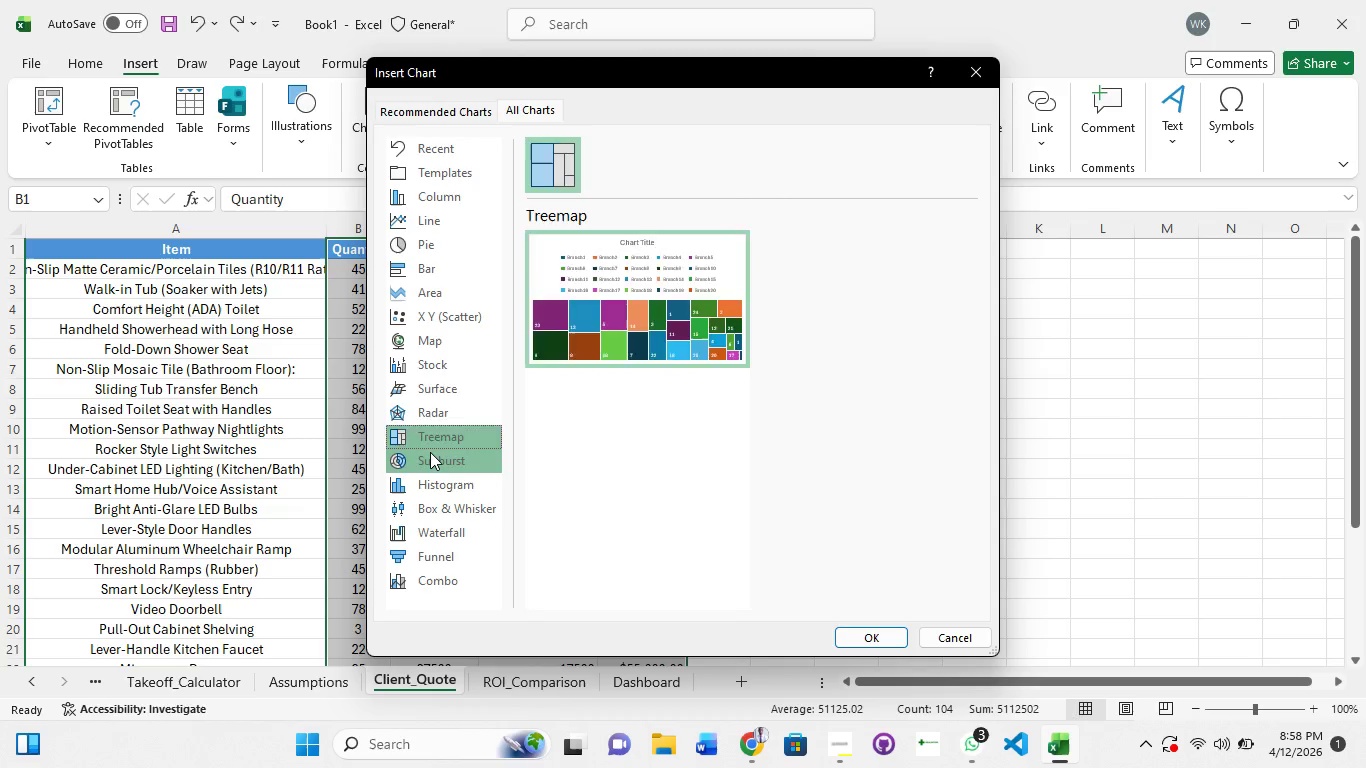 
left_click([430, 452])
 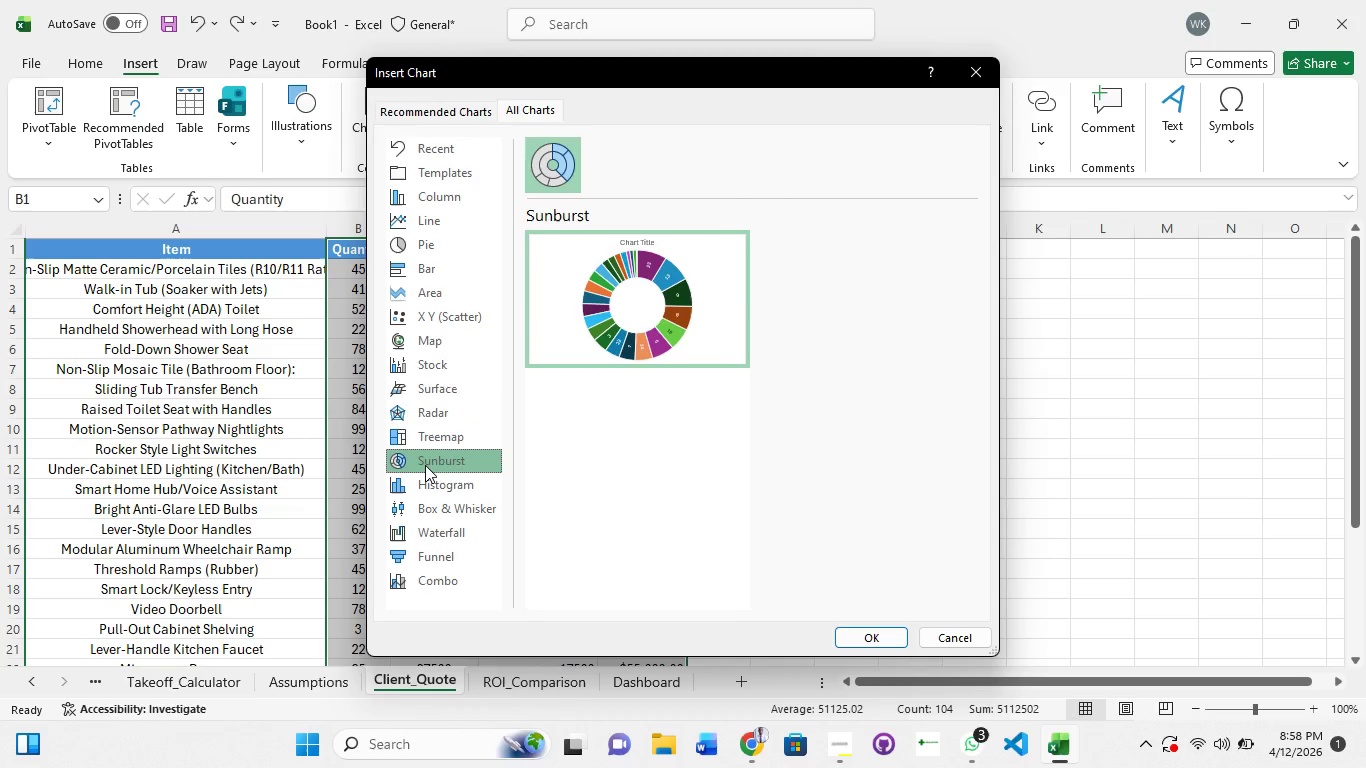 
left_click([425, 466])
 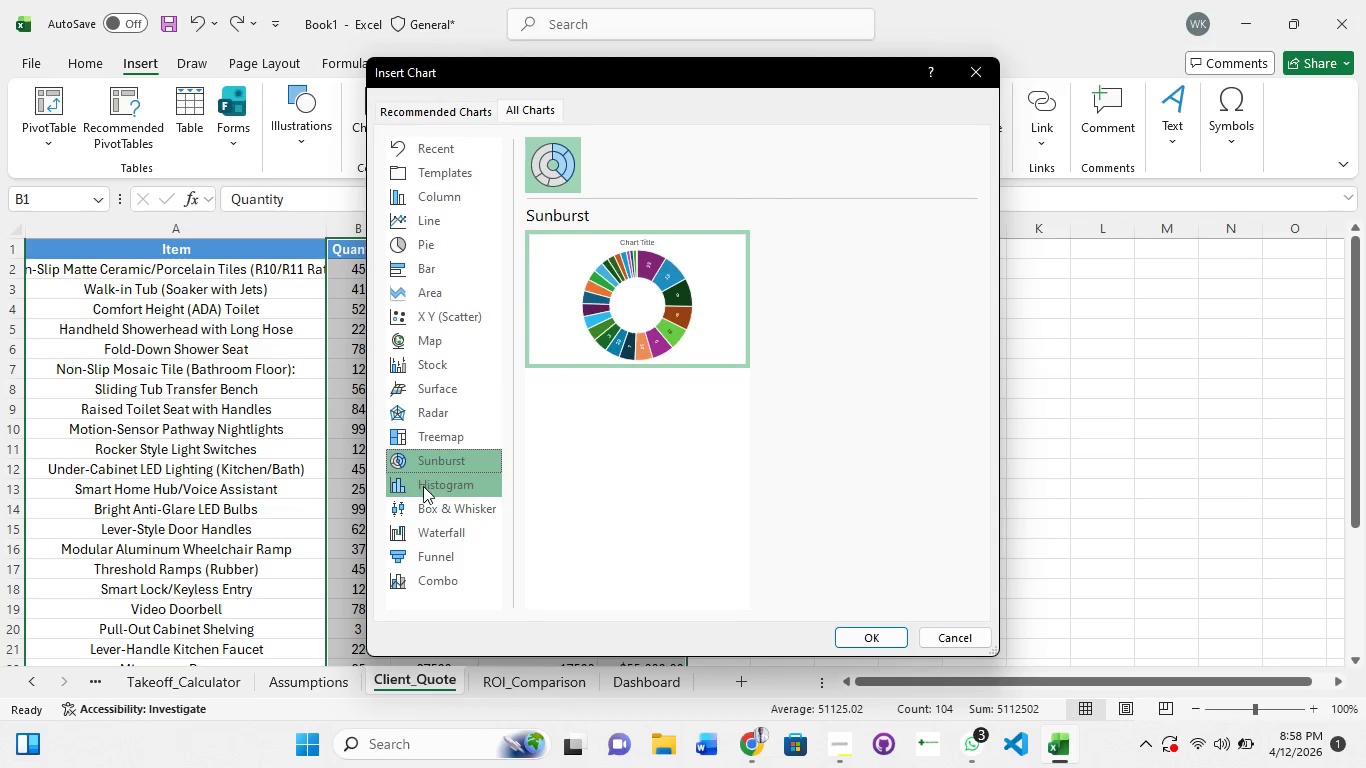 
left_click([423, 486])
 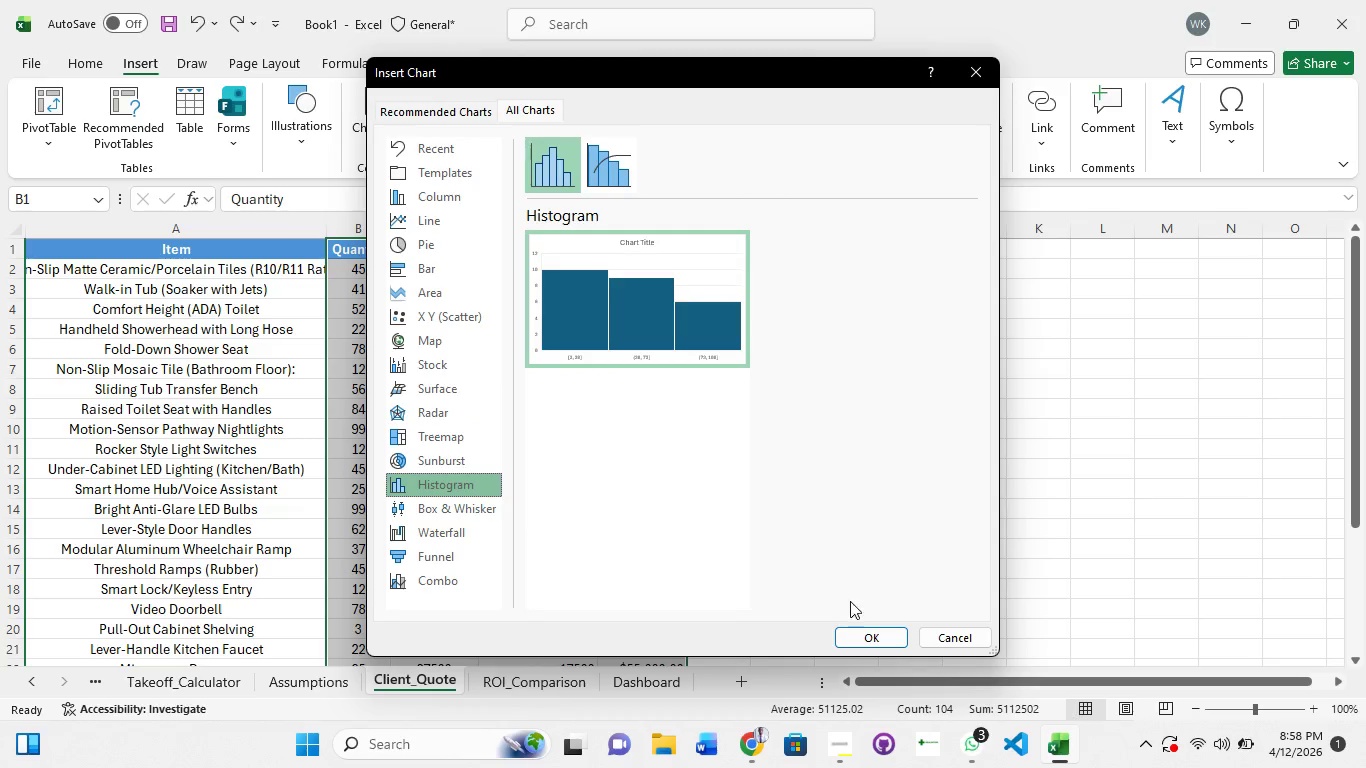 
left_click([863, 633])
 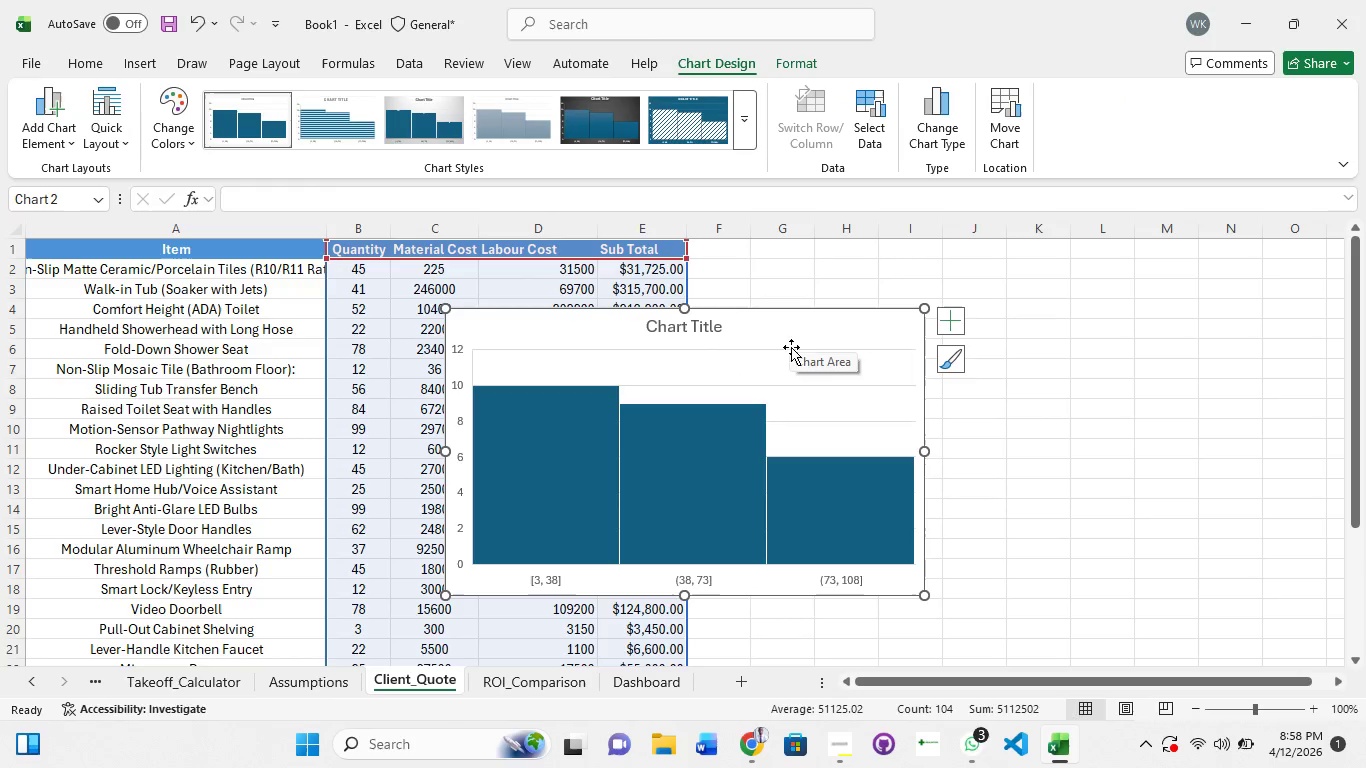 
left_click_drag(start_coordinate=[931, 451], to_coordinate=[1122, 451])
 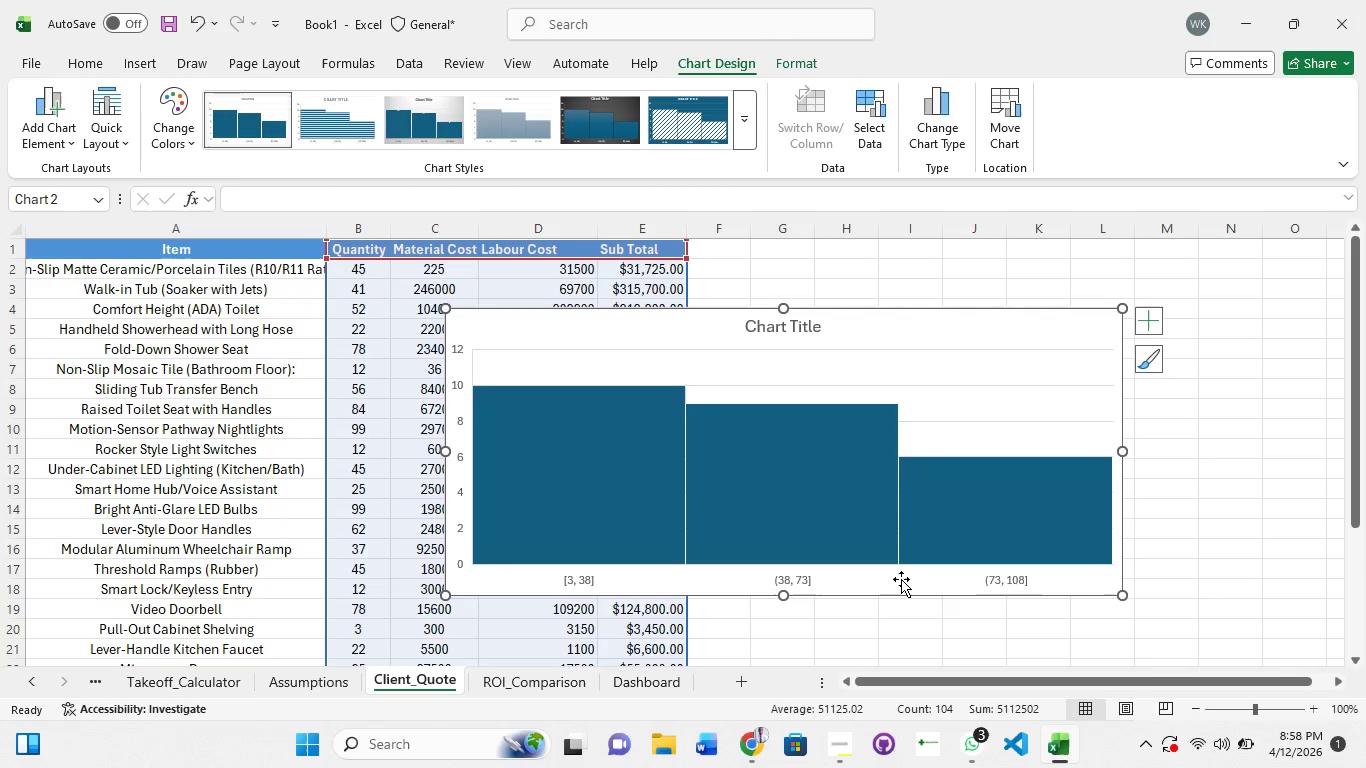 
key(Control+Z)
 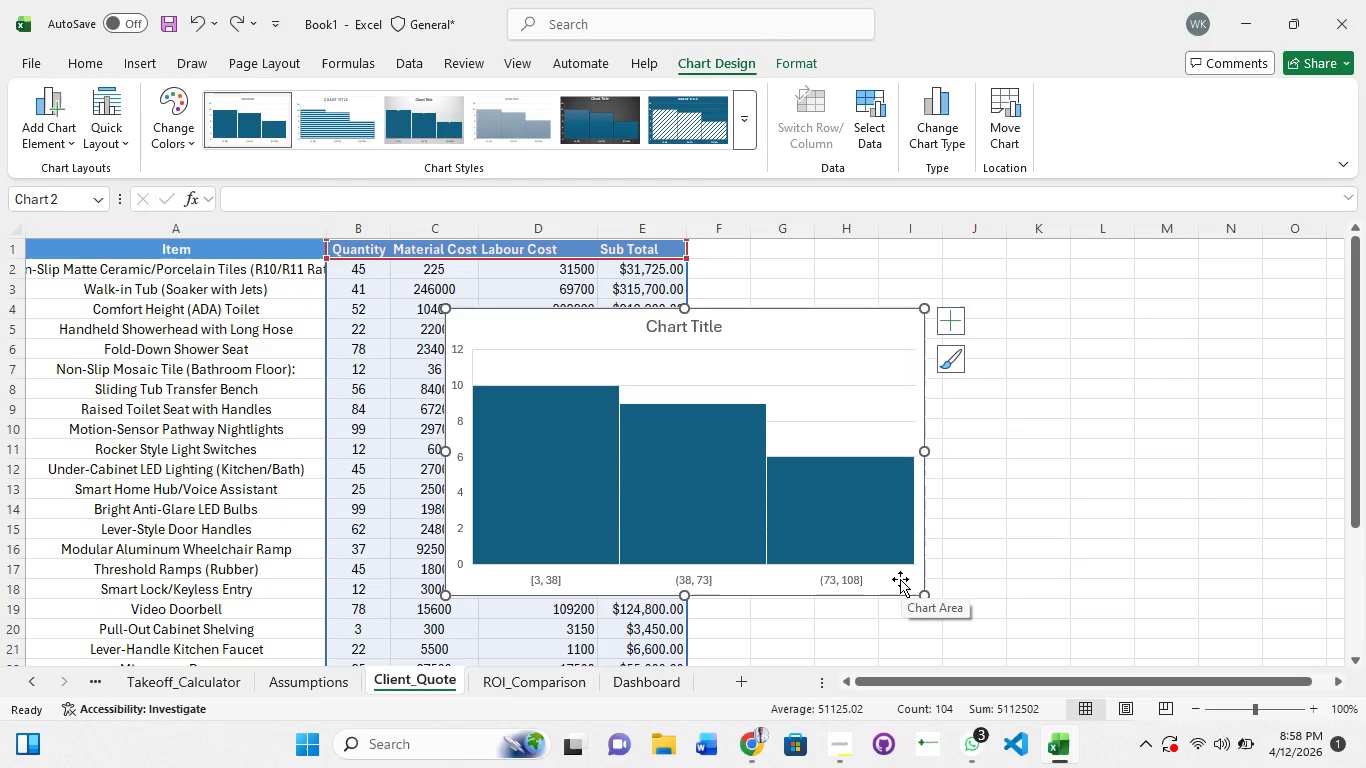 
key(Control+Z)
 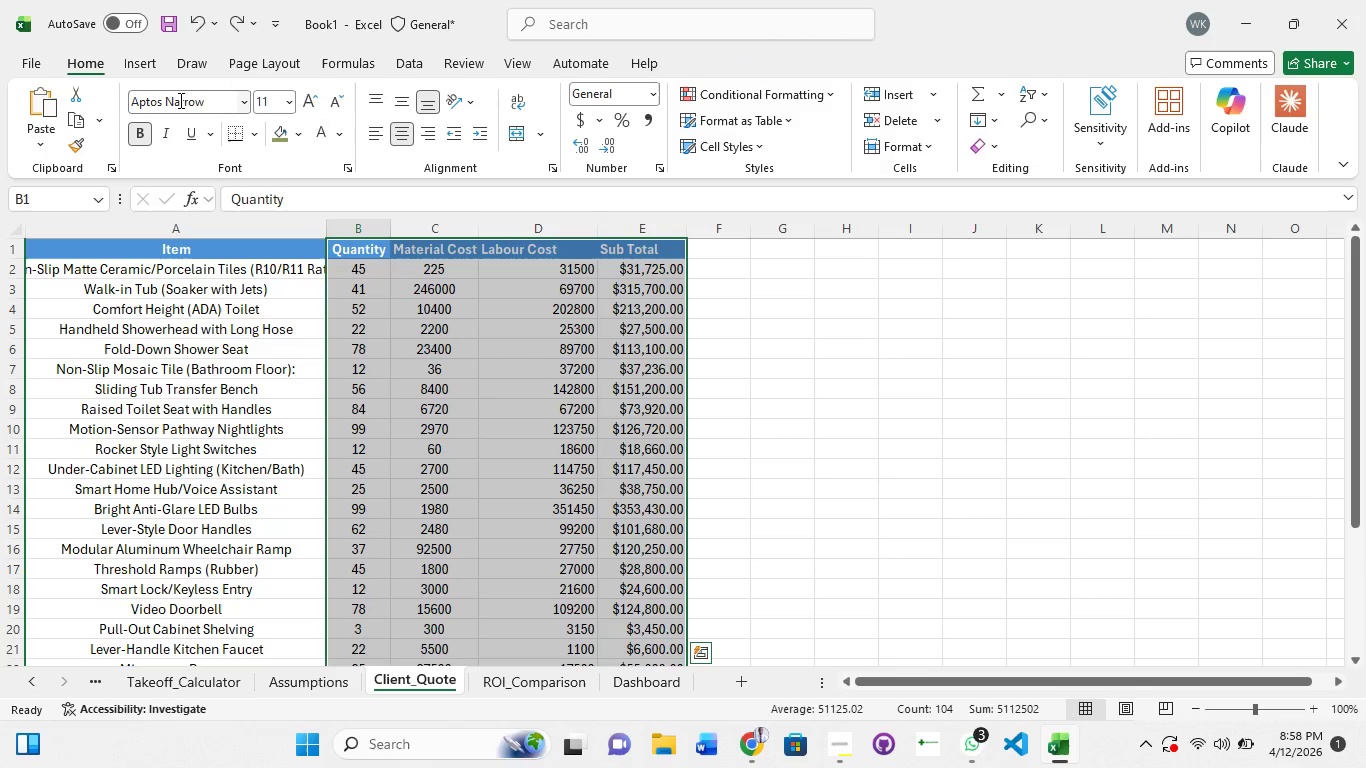 
left_click([140, 49])
 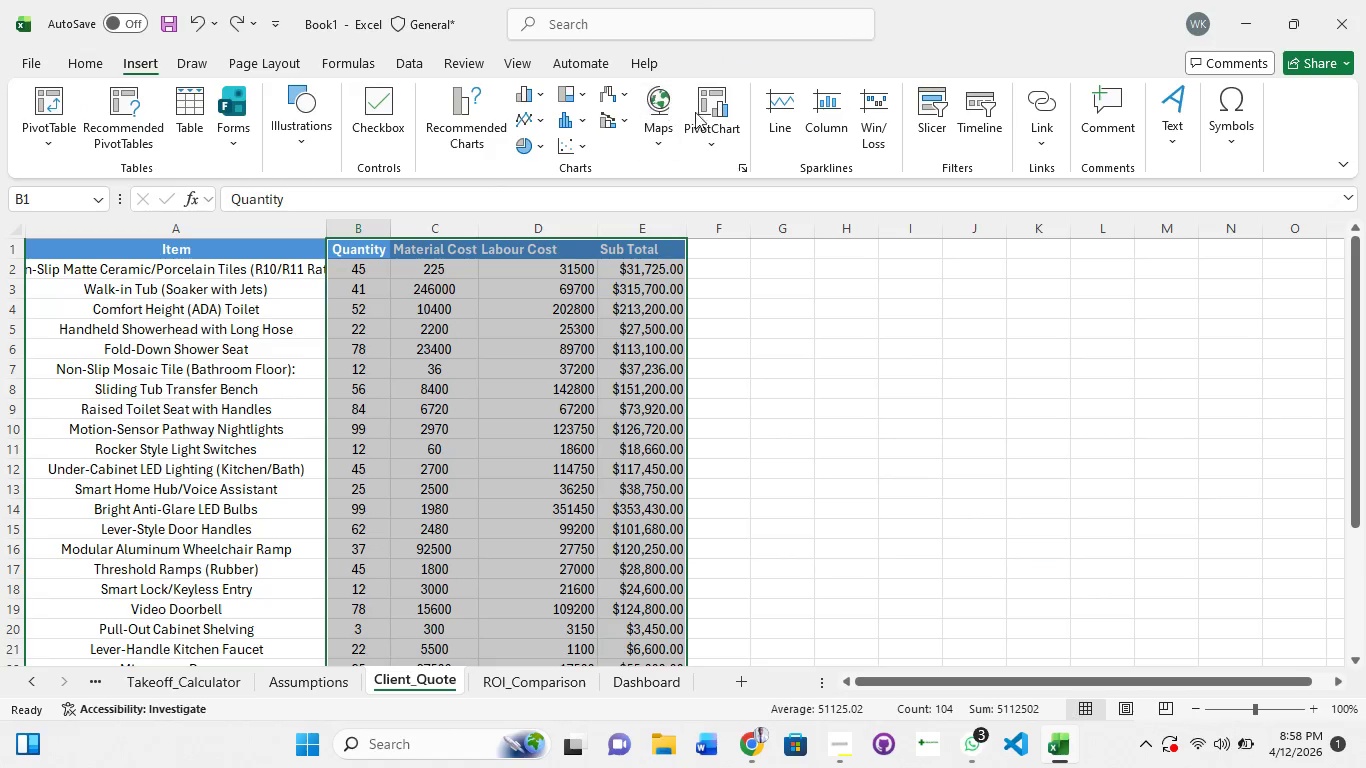 
wait(5.42)
 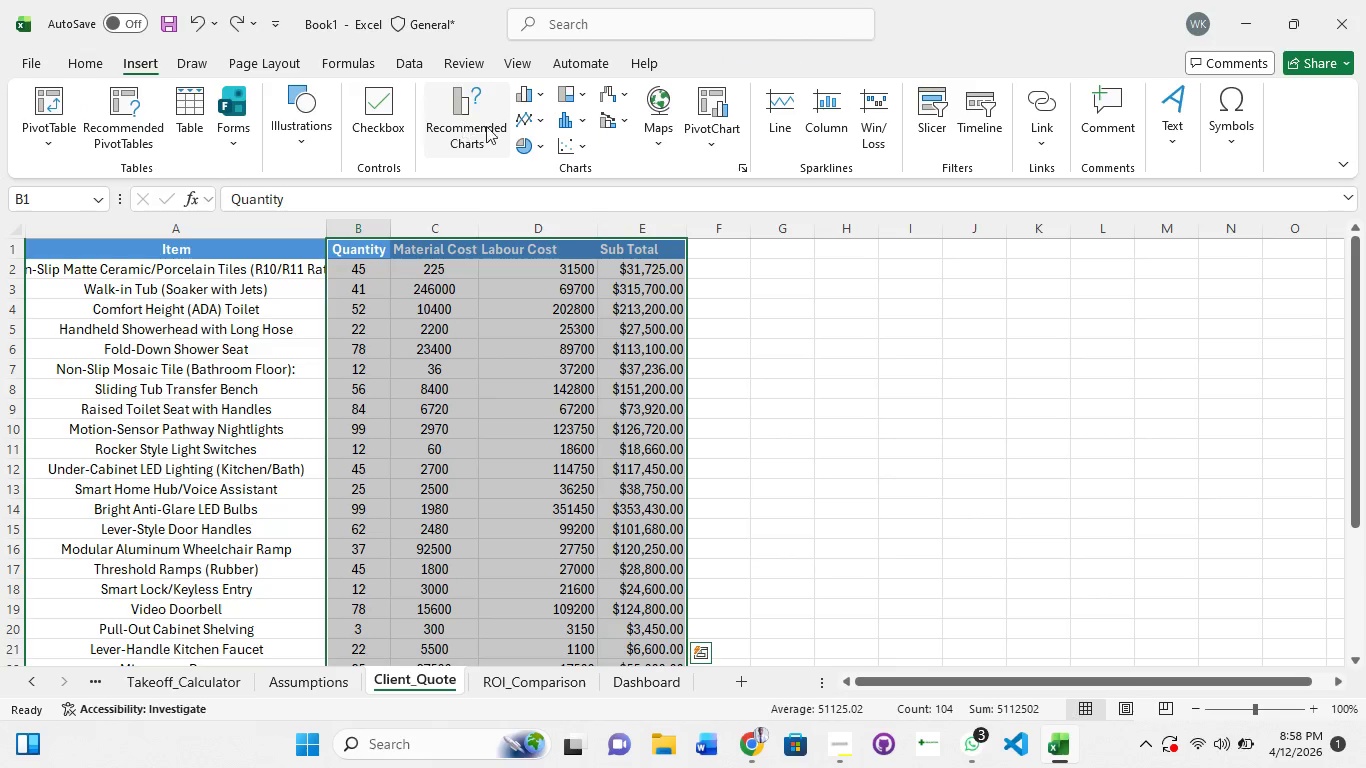 
mouse_move([749, 134])
 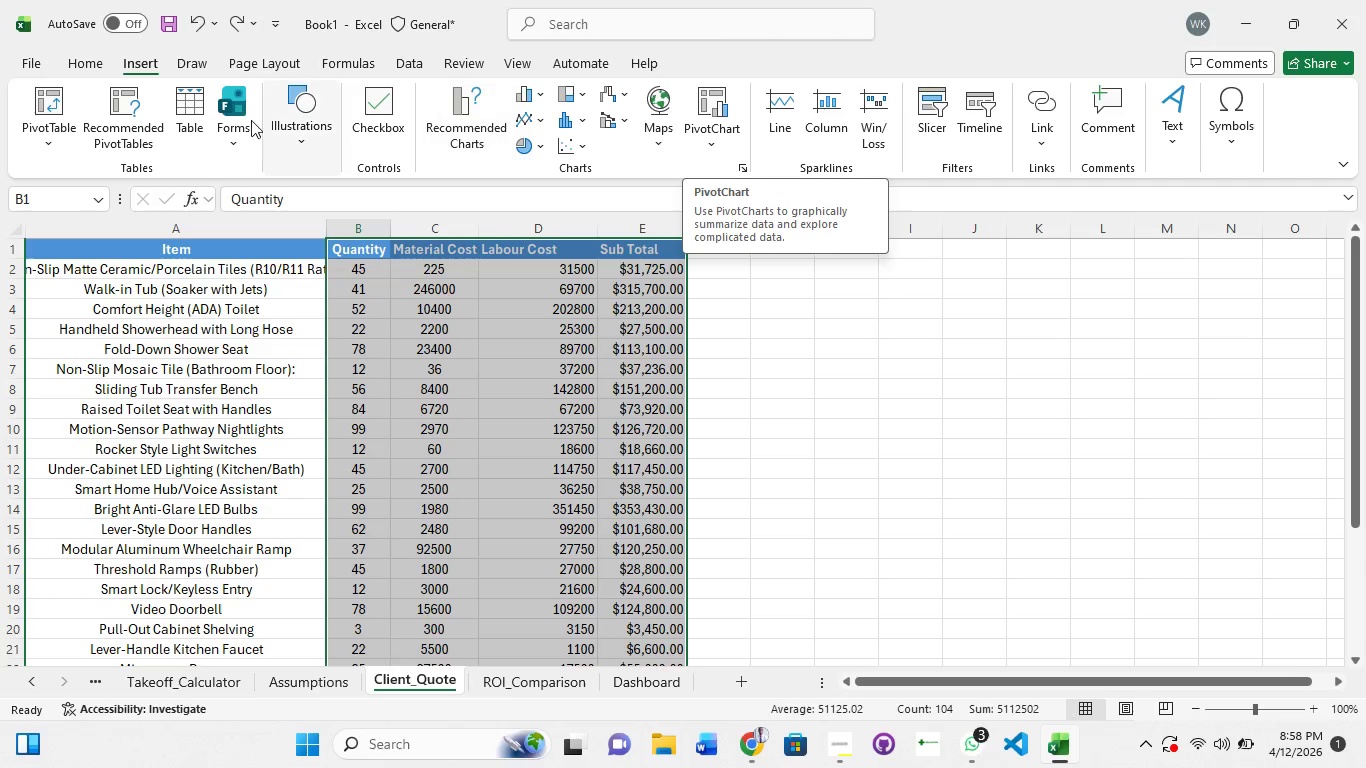 
left_click([46, 120])
 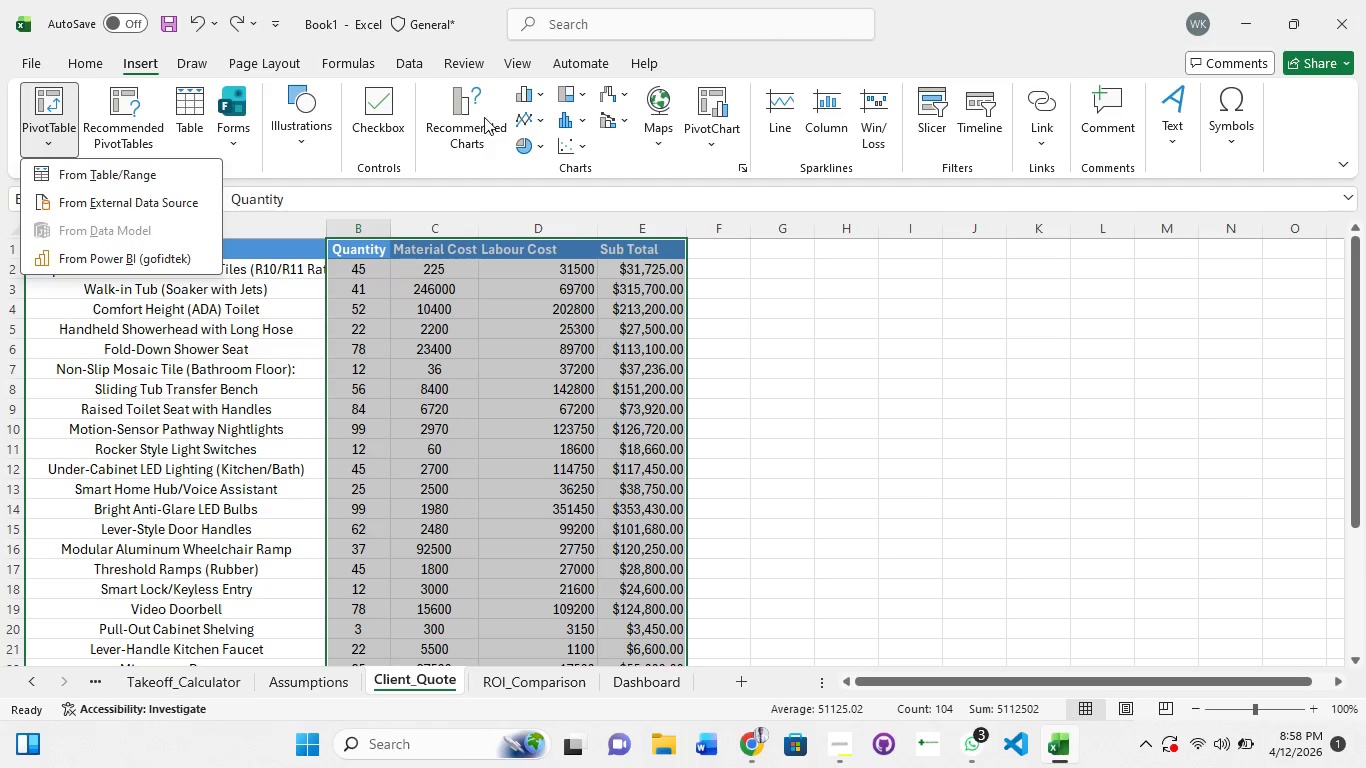 
left_click([535, 149])
 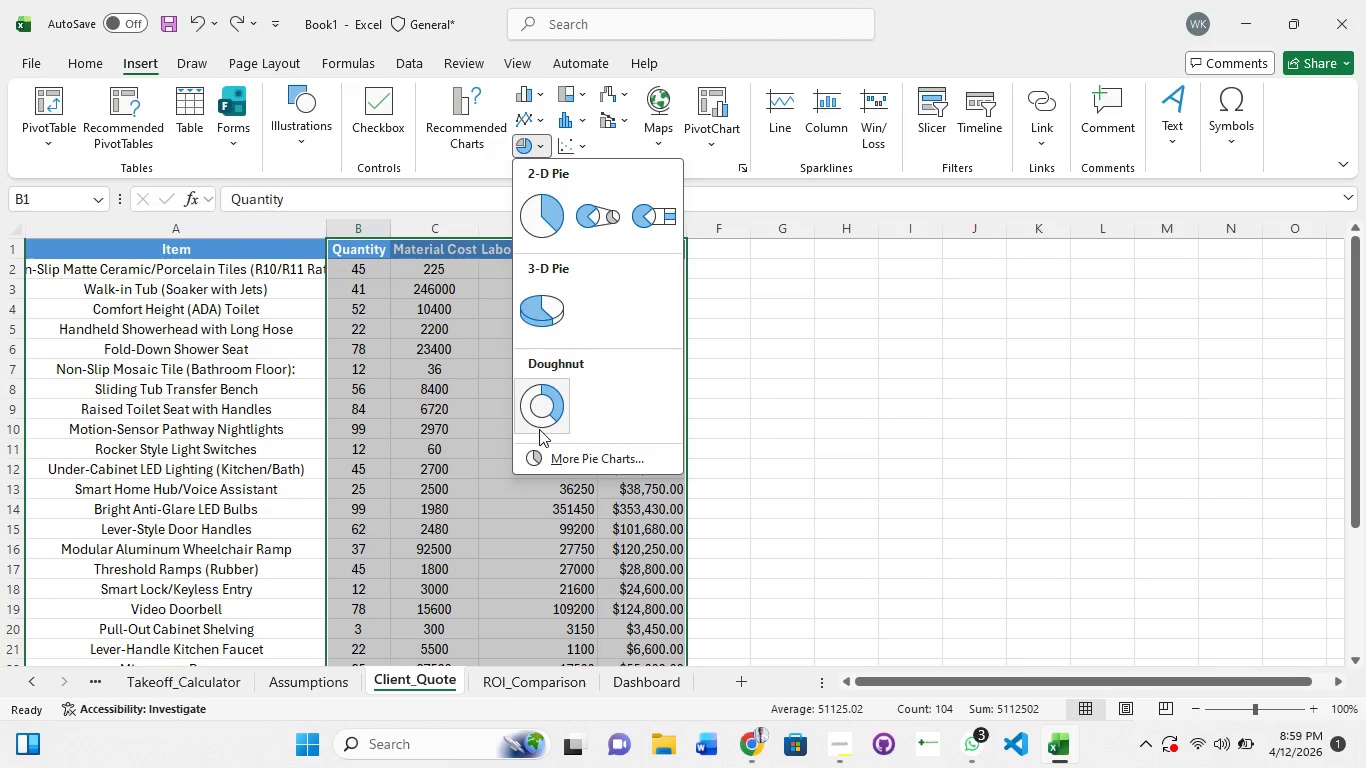 
left_click([544, 317])
 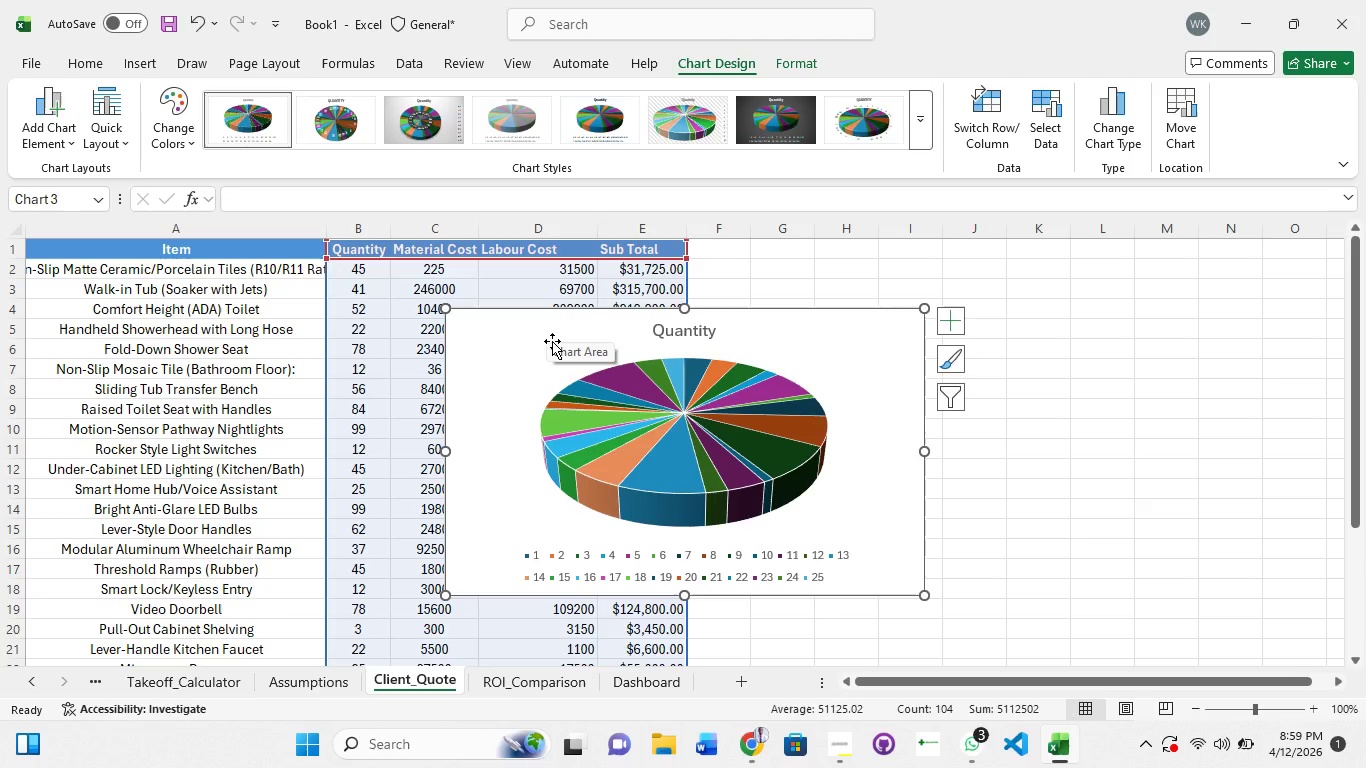 
wait(8.11)
 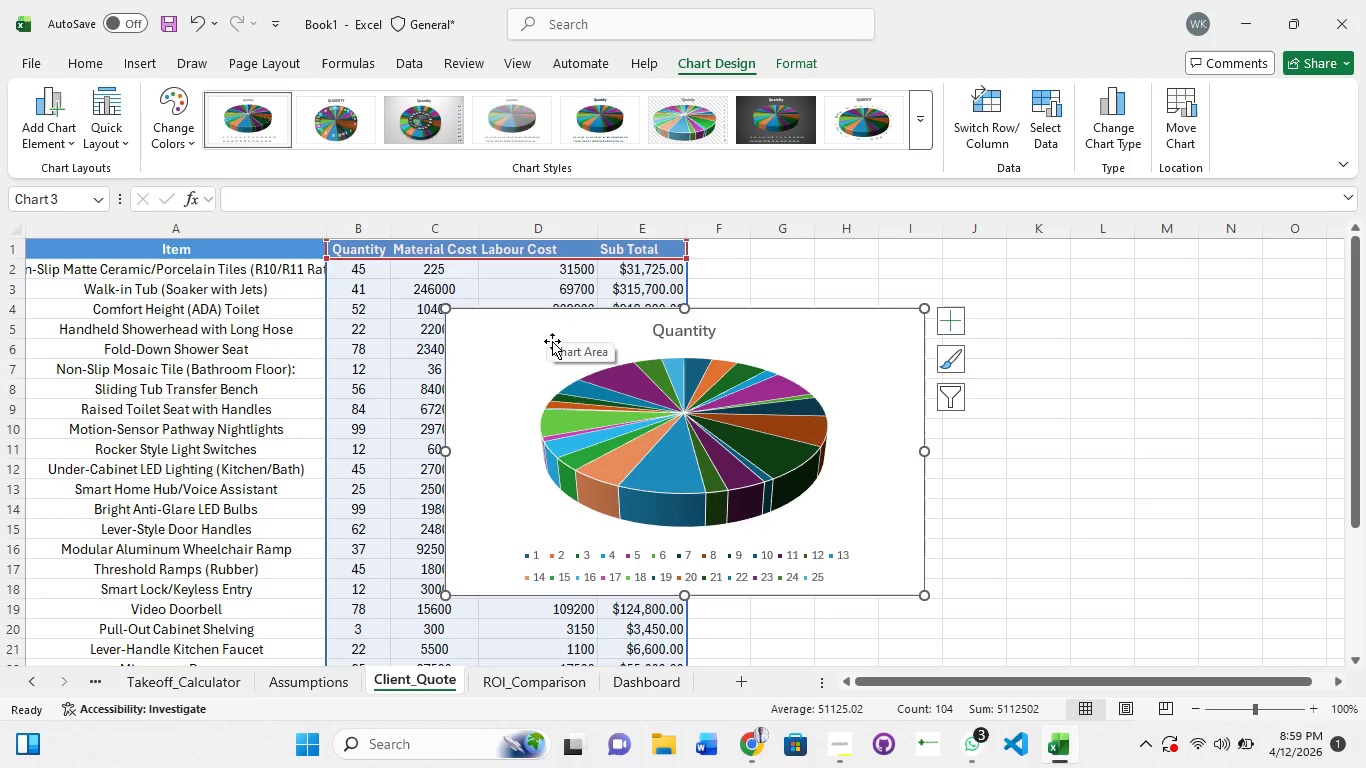 
left_click([918, 131])
 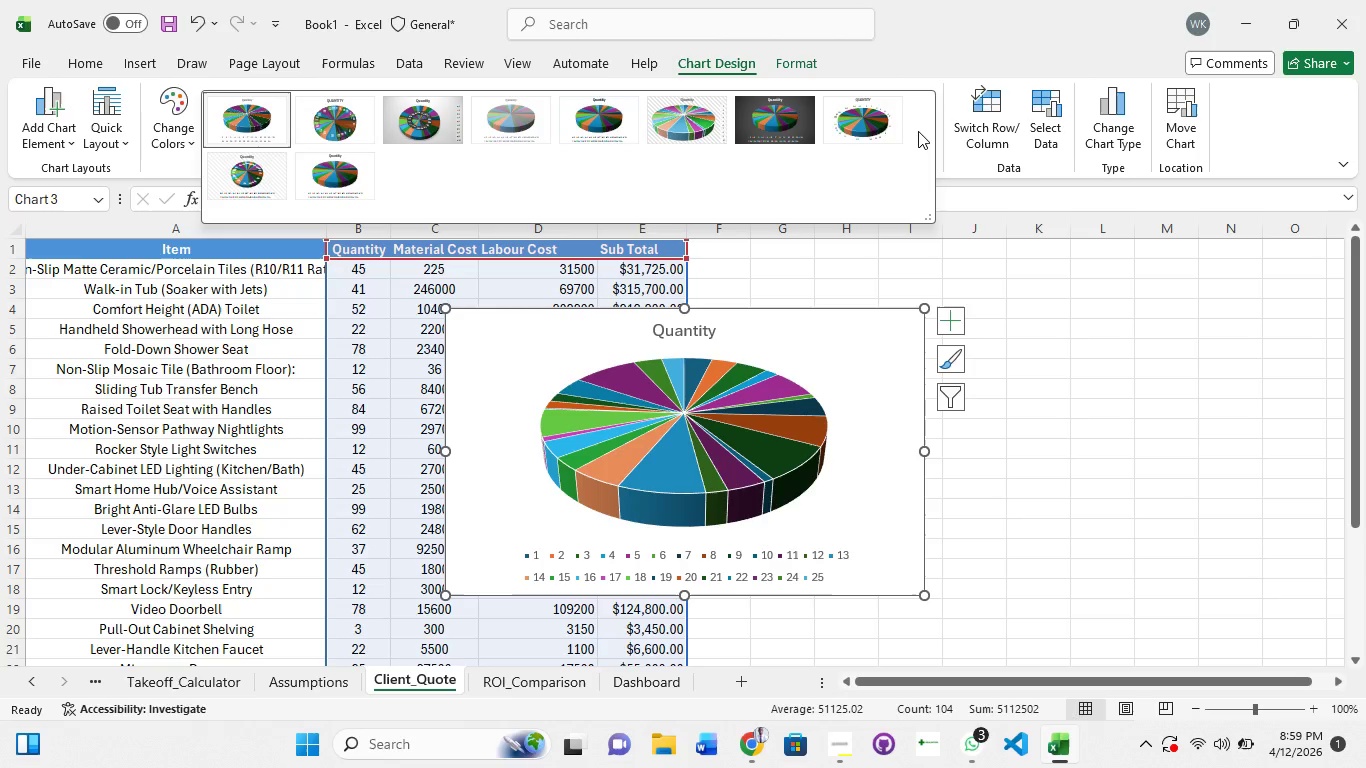 
left_click([918, 131])
 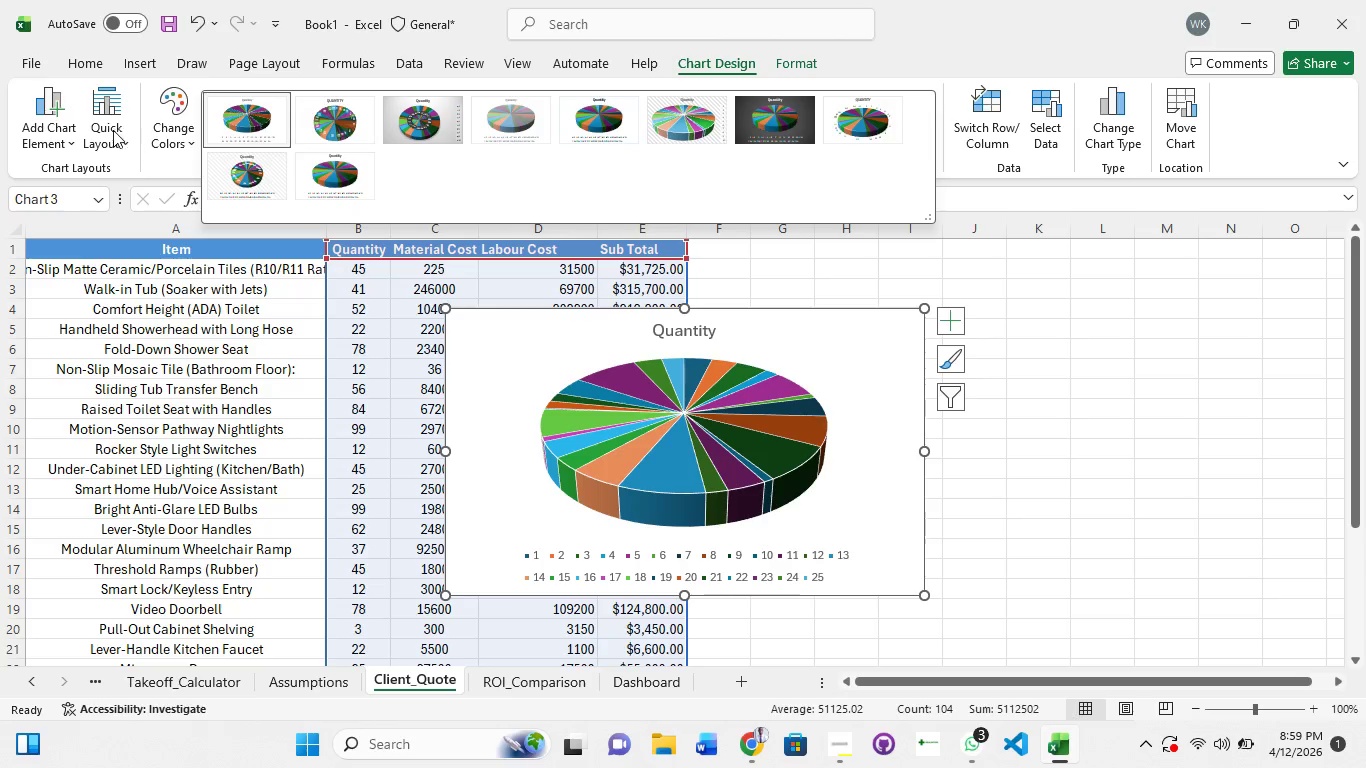 
left_click([109, 122])
 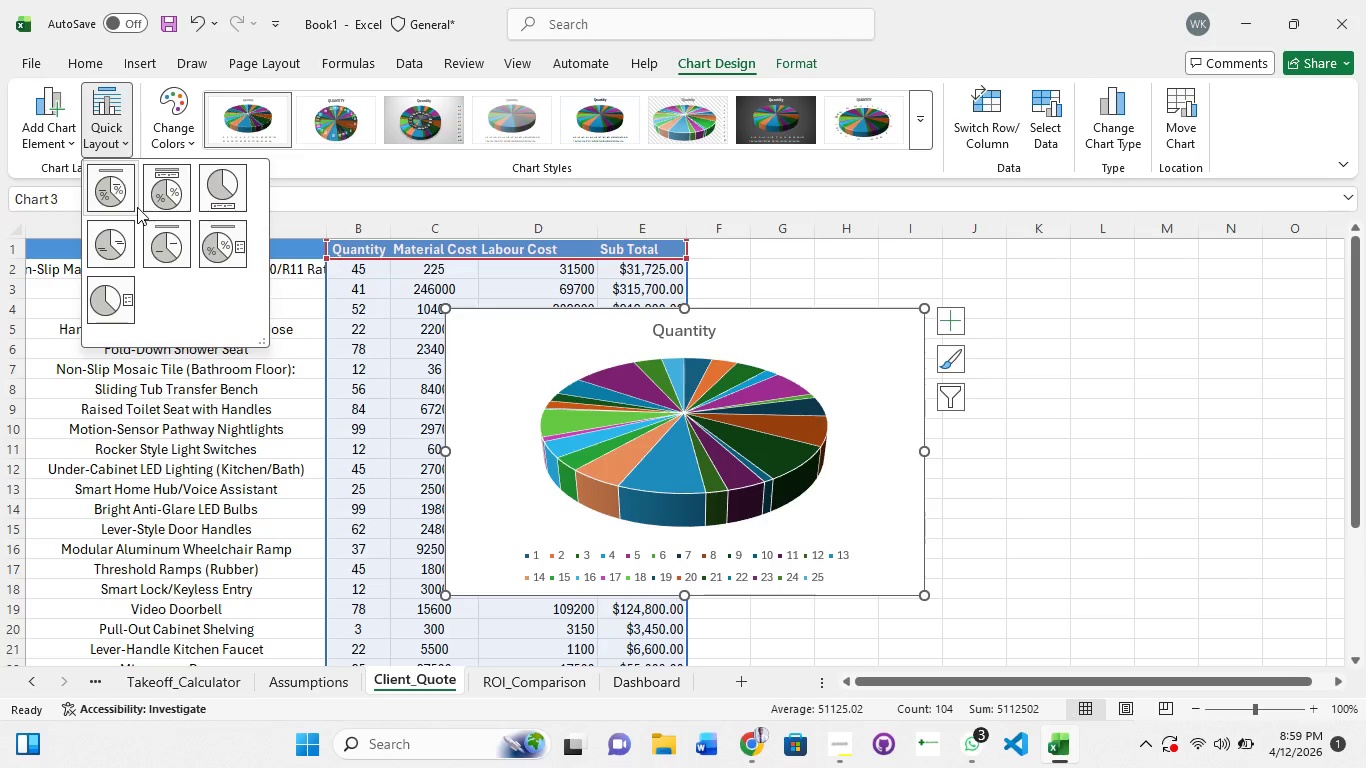 
left_click([171, 179])
 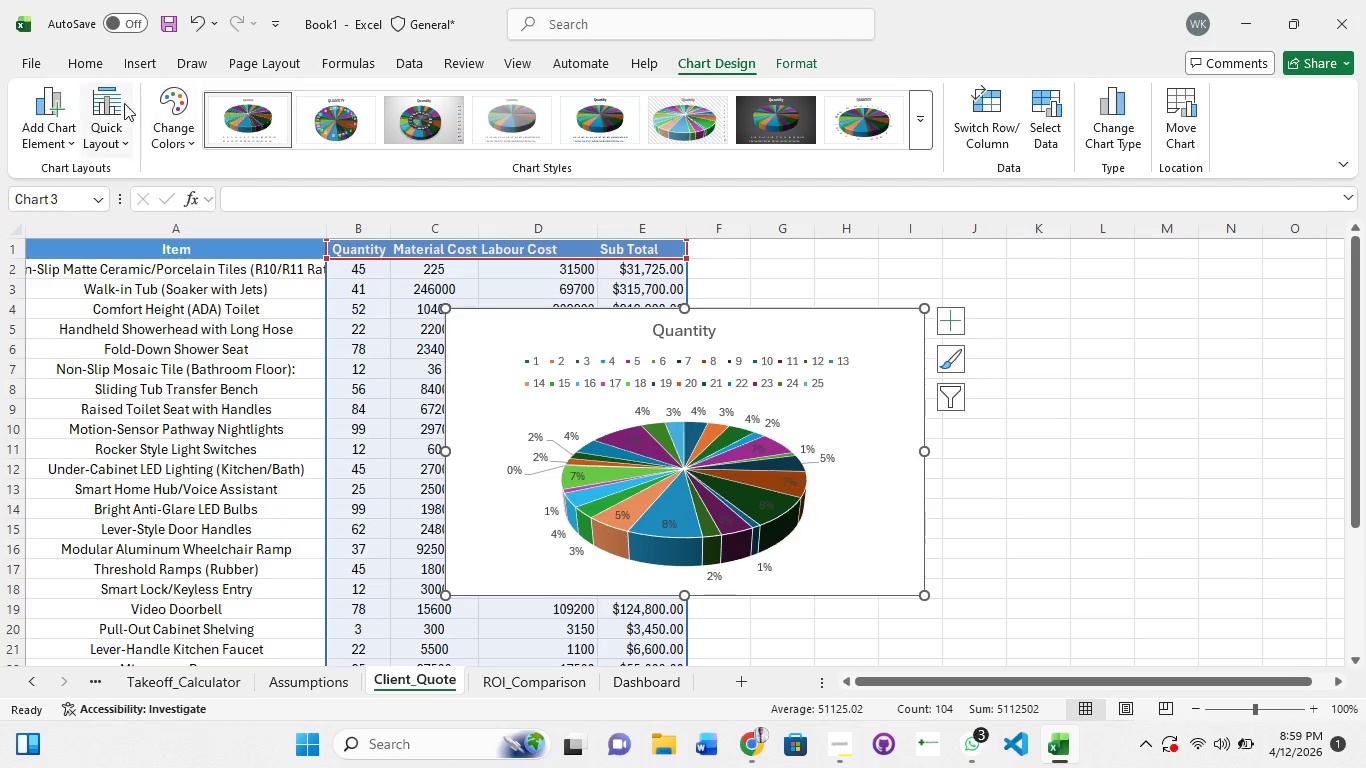 
left_click([107, 118])
 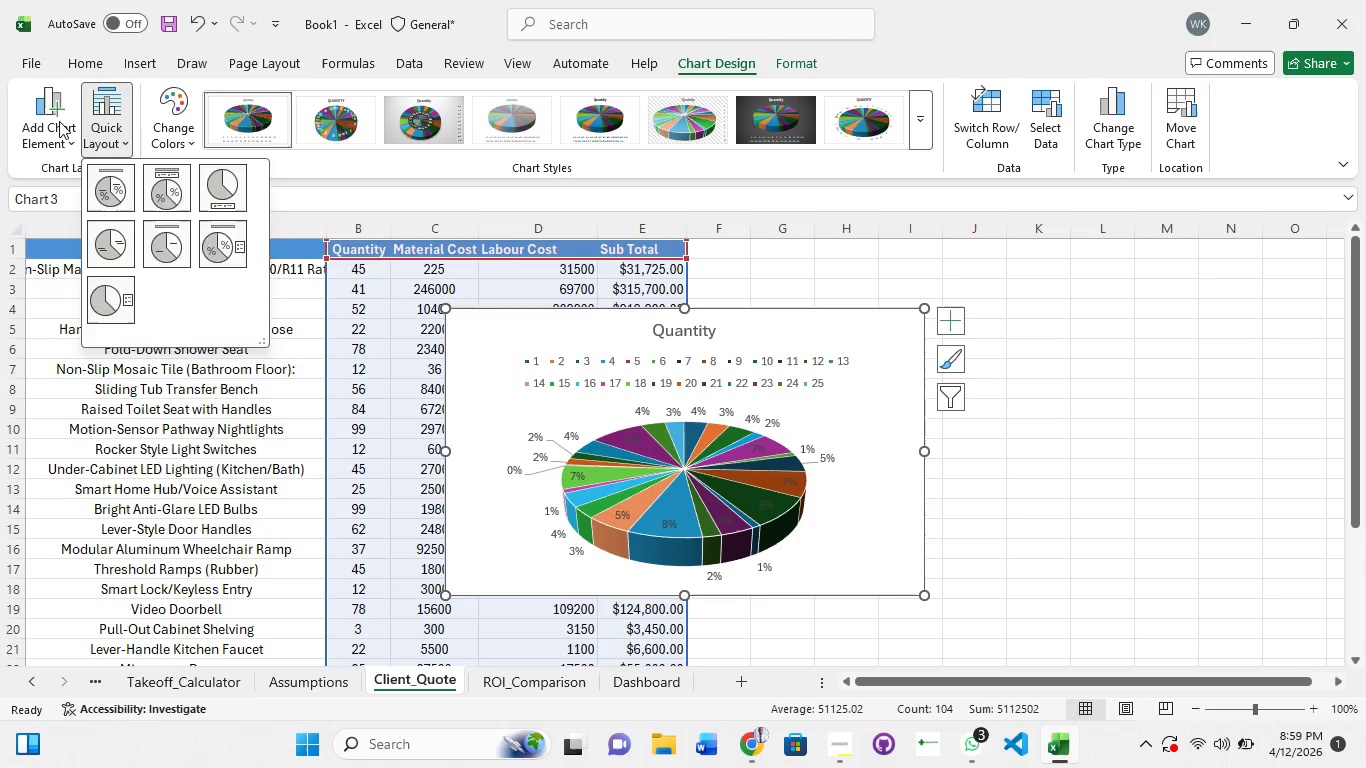 
left_click([59, 121])
 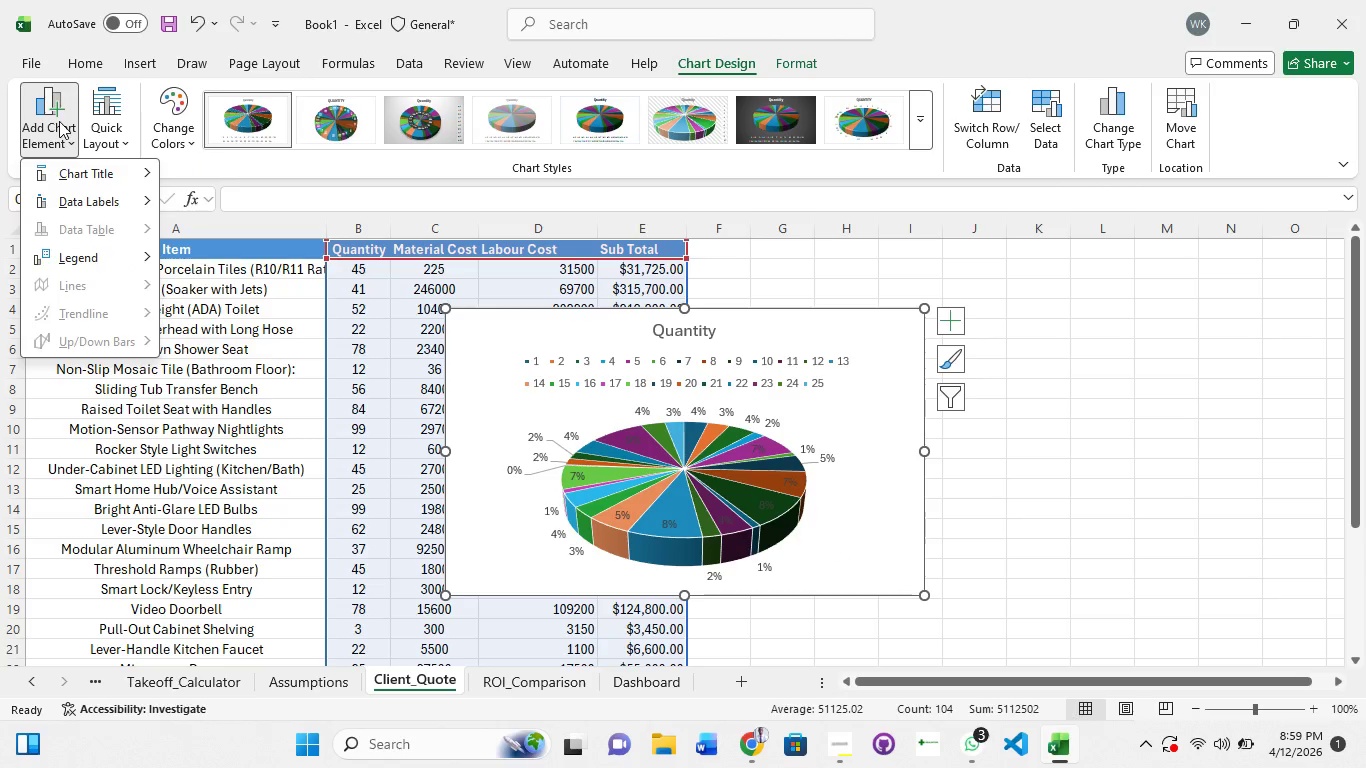 
left_click([59, 121])
 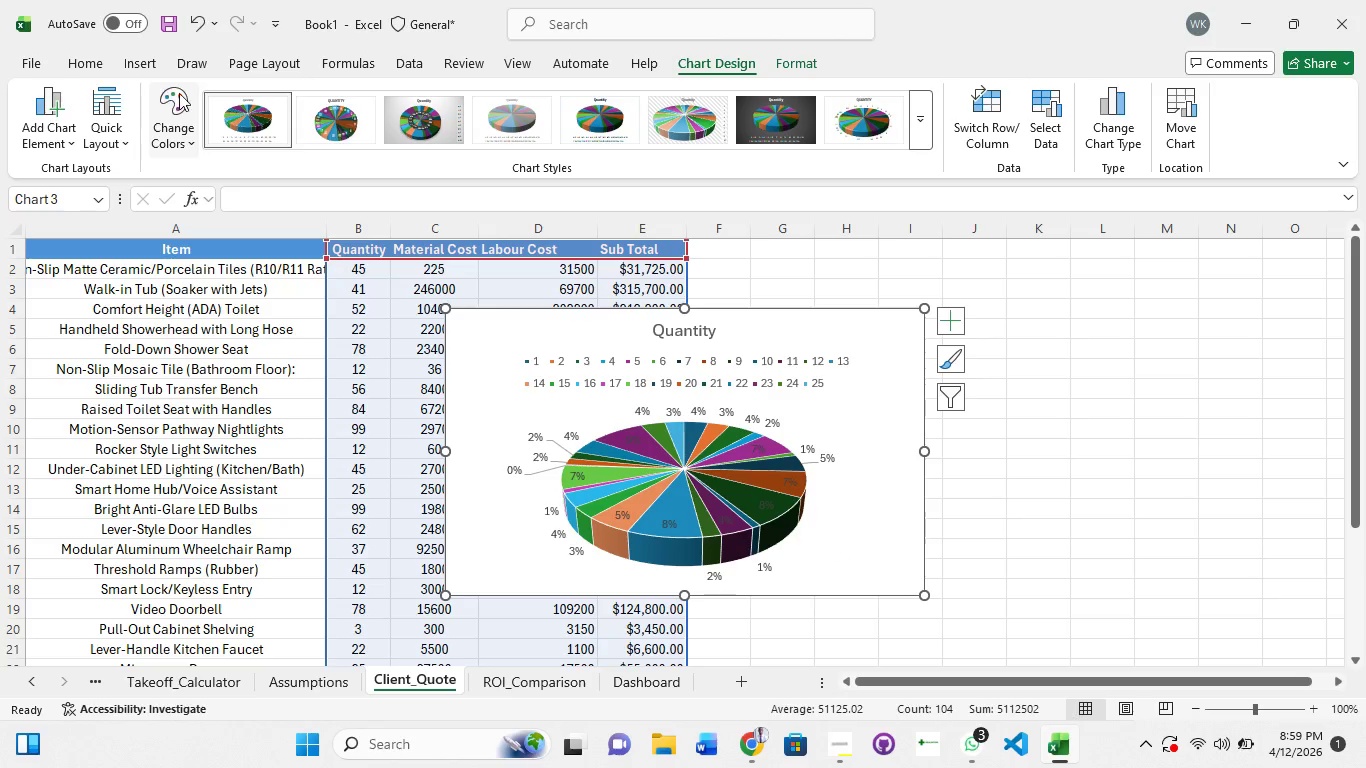 
key(Control+Z)
 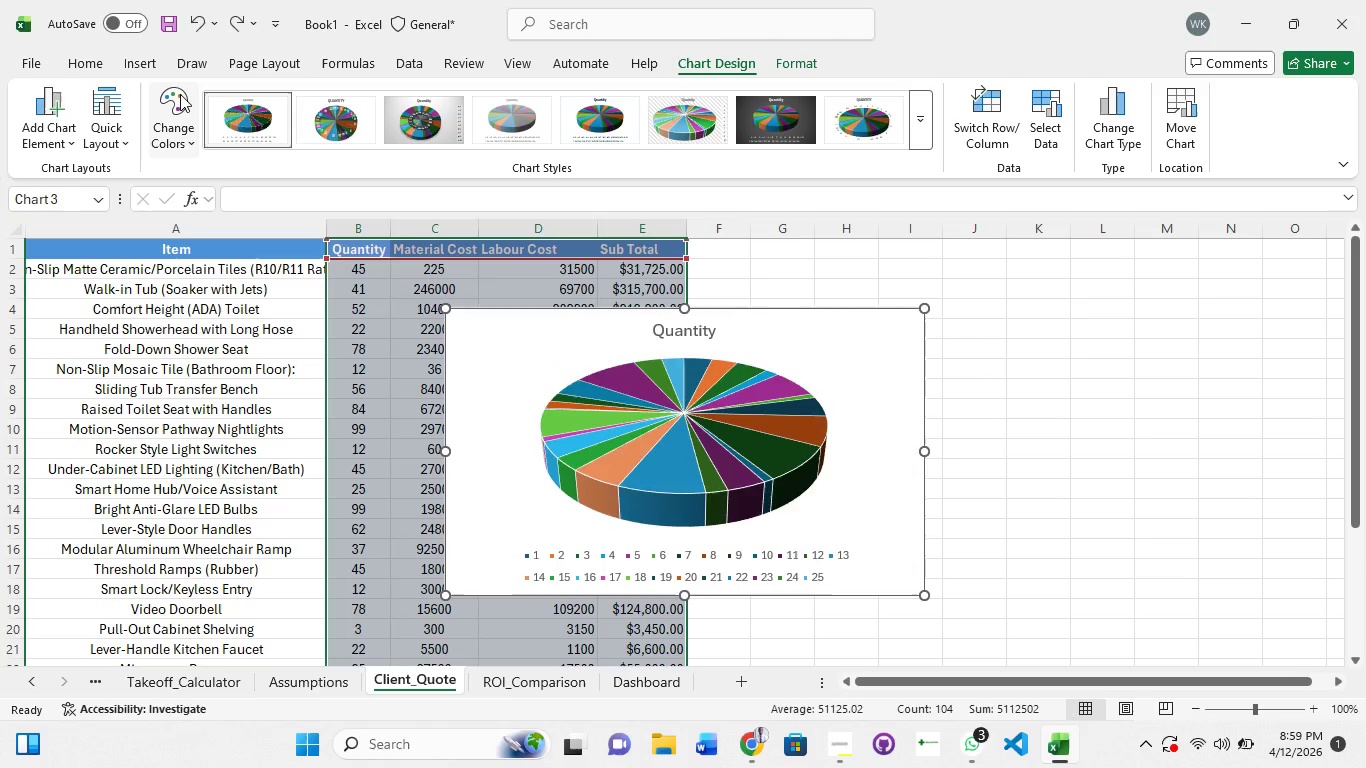 
key(Control+Z)
 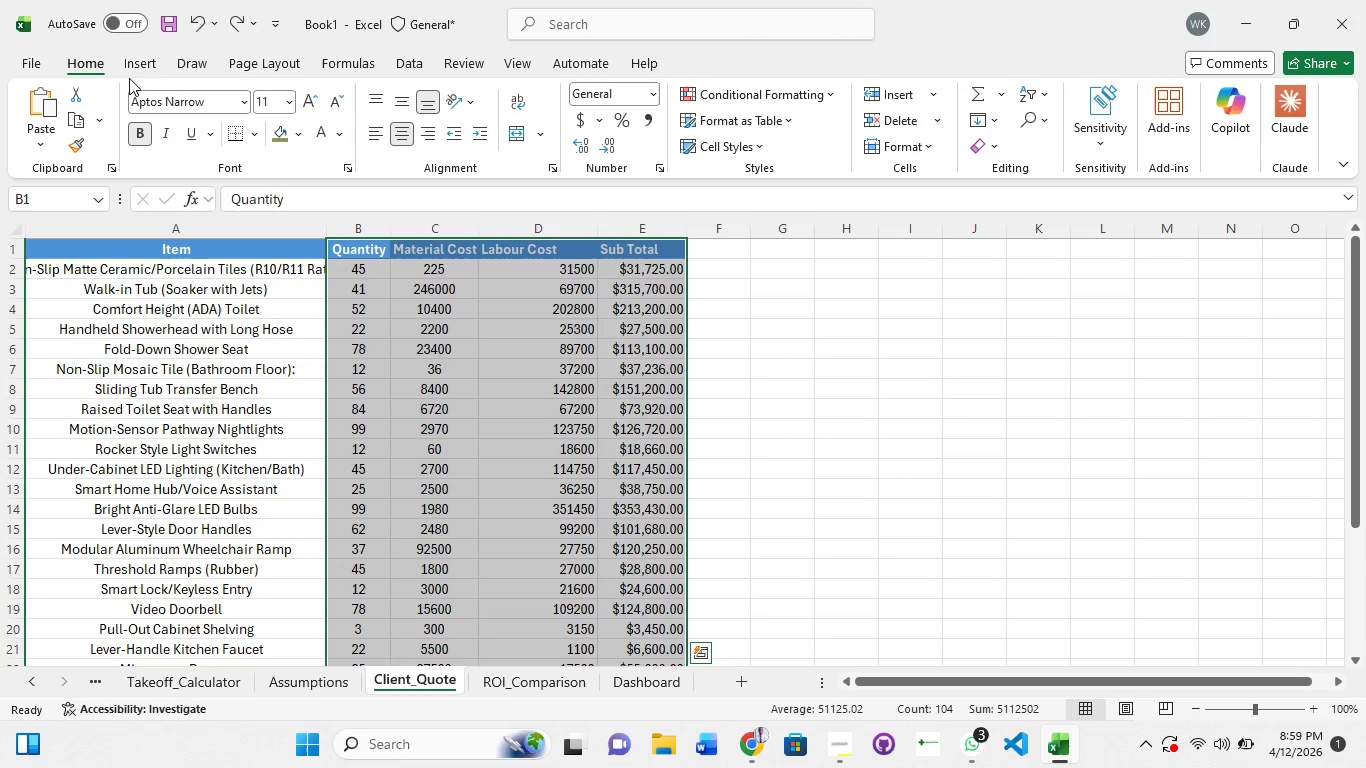 
left_click([135, 59])
 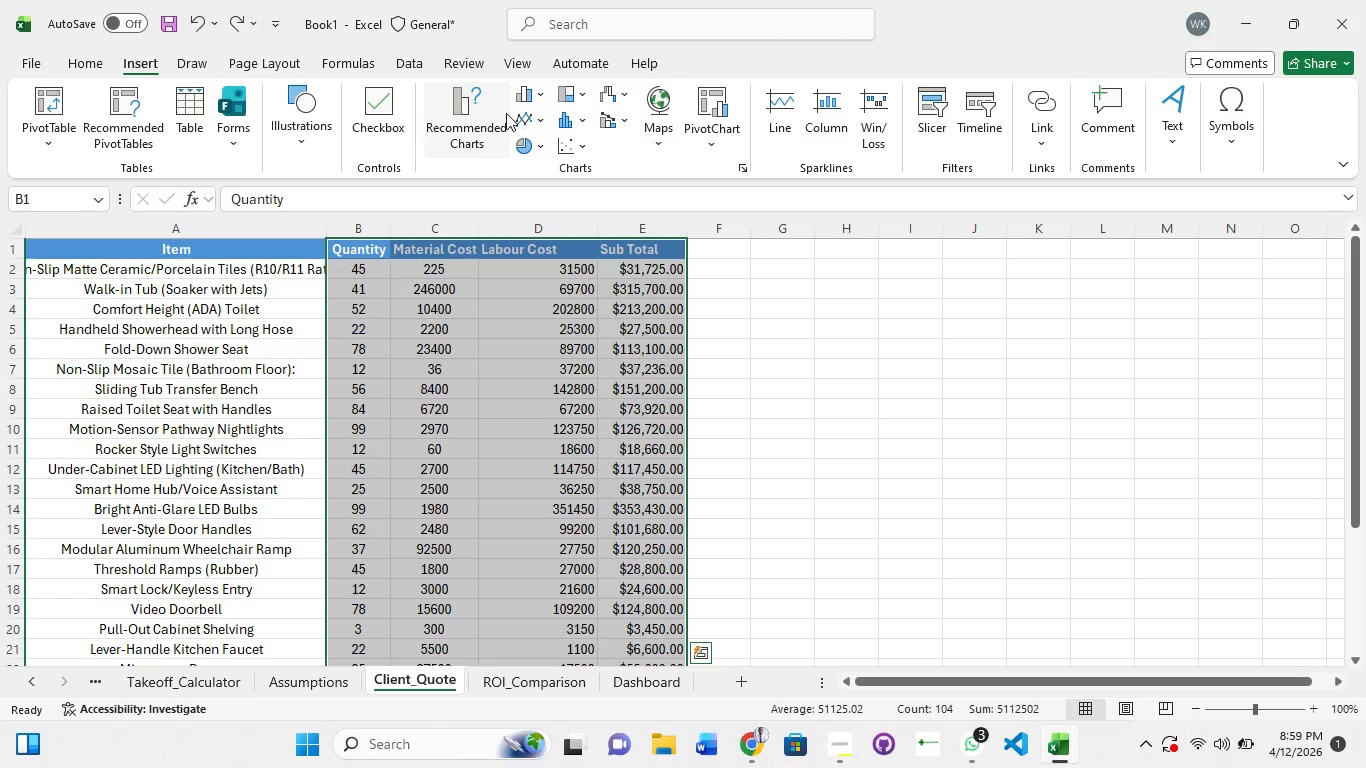 
left_click([524, 146])
 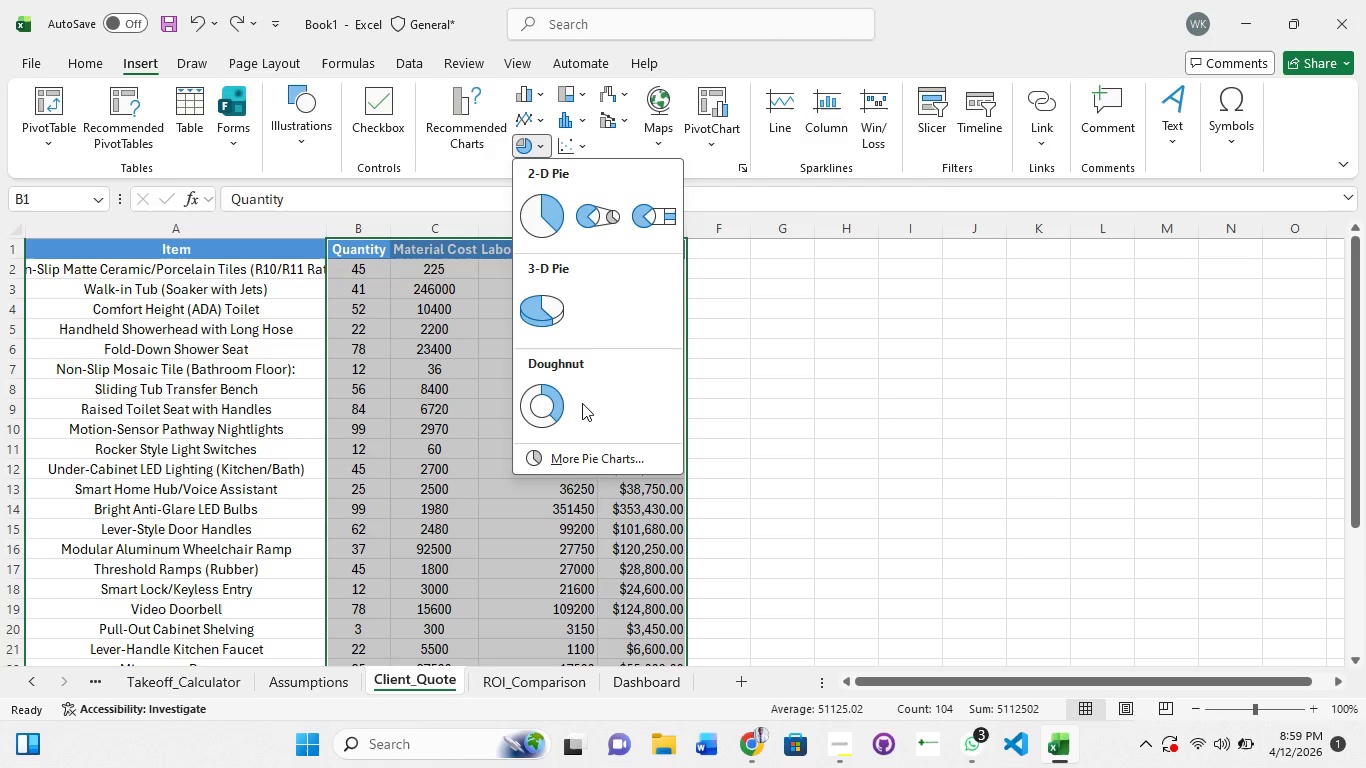 
left_click([582, 403])
 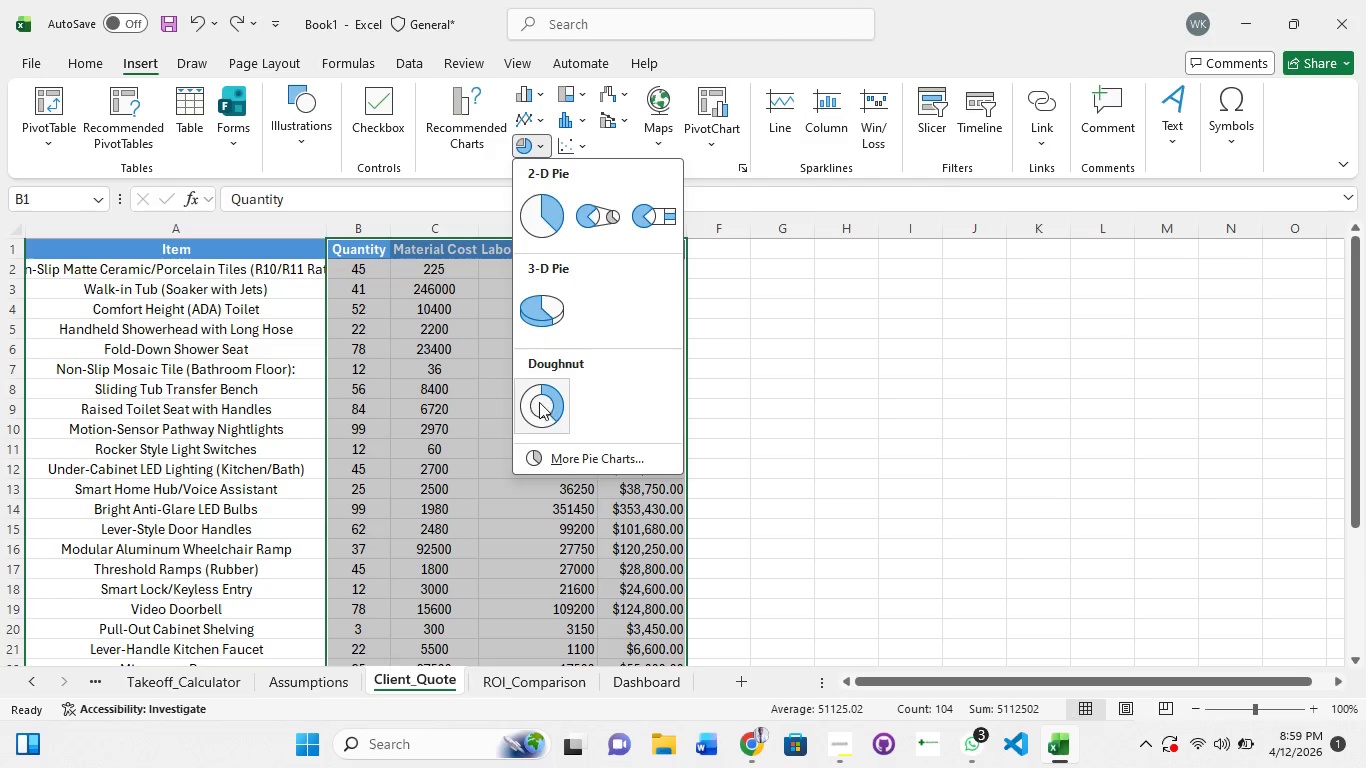 
left_click([538, 402])
 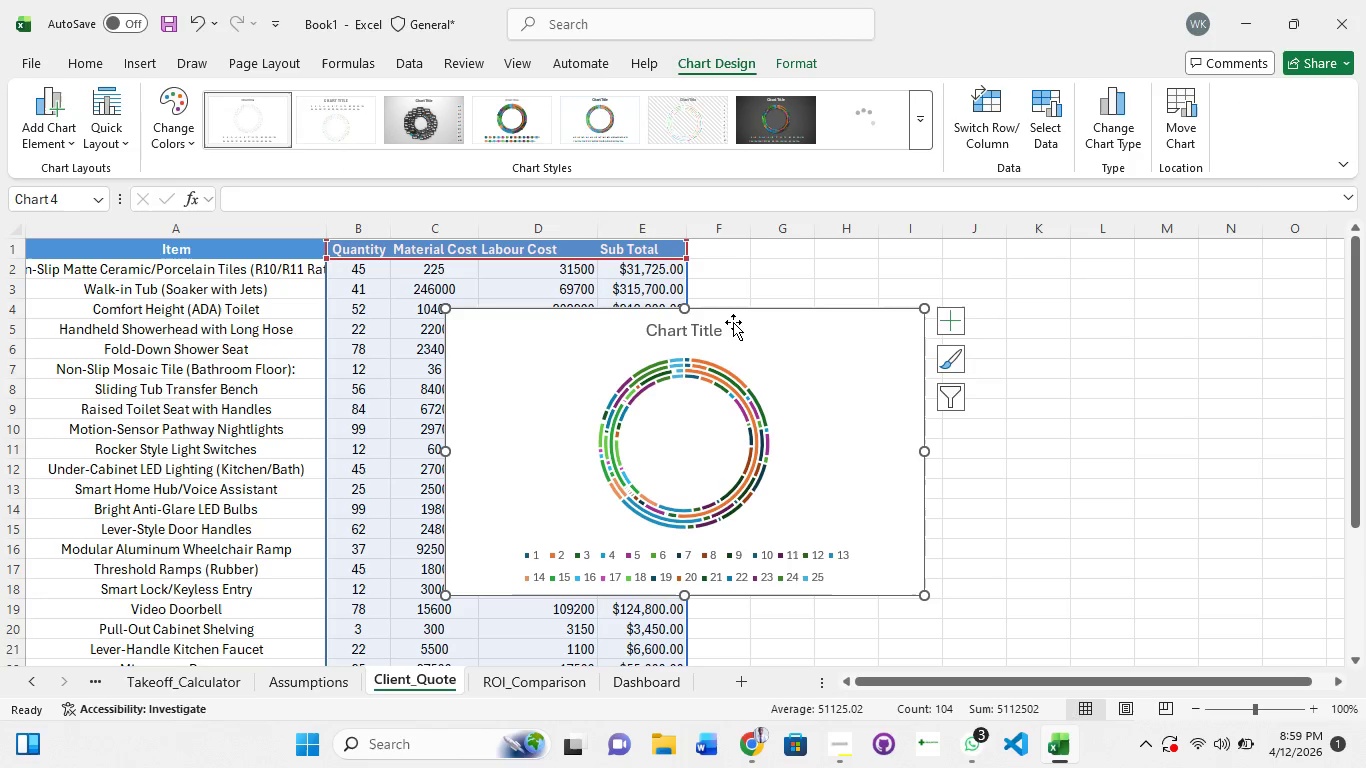 
left_click_drag(start_coordinate=[733, 322], to_coordinate=[1115, 312])
 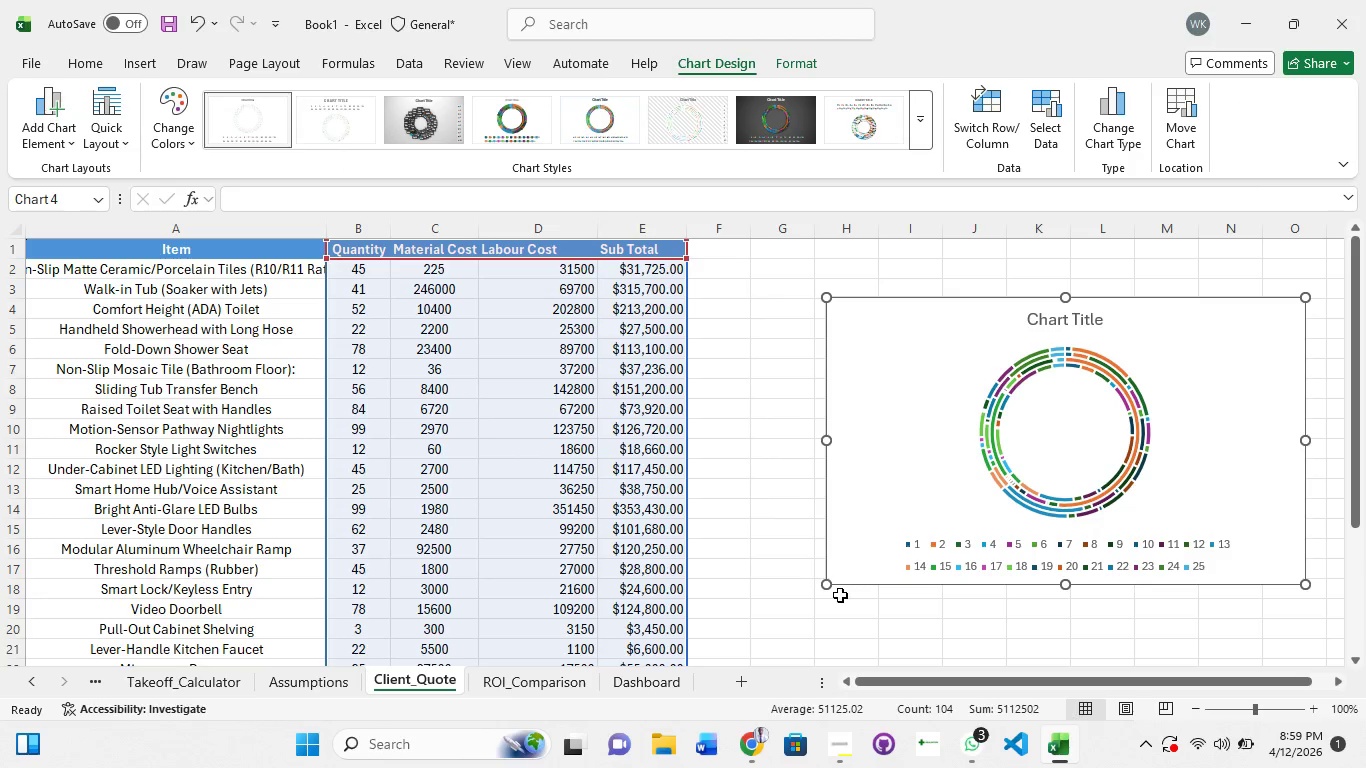 
left_click_drag(start_coordinate=[823, 584], to_coordinate=[770, 657])
 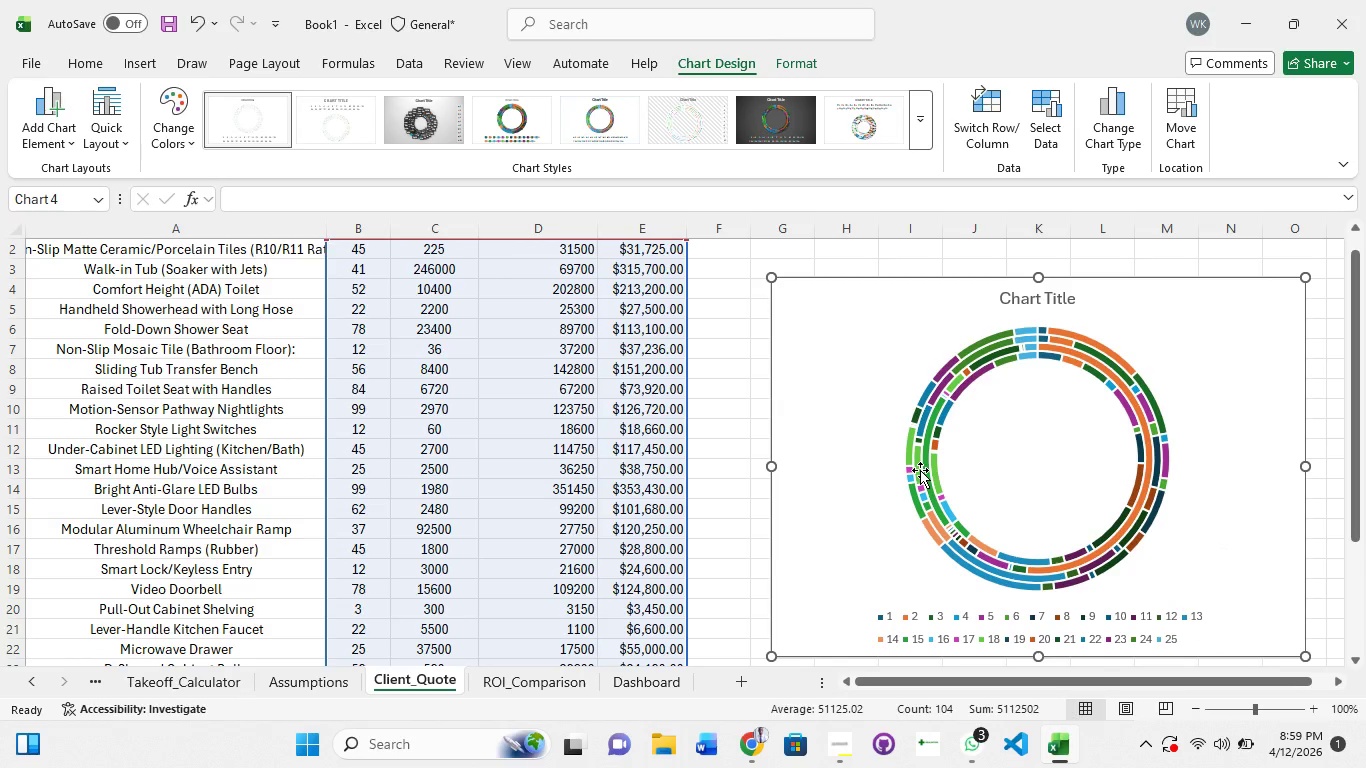 
right_click([920, 470])
 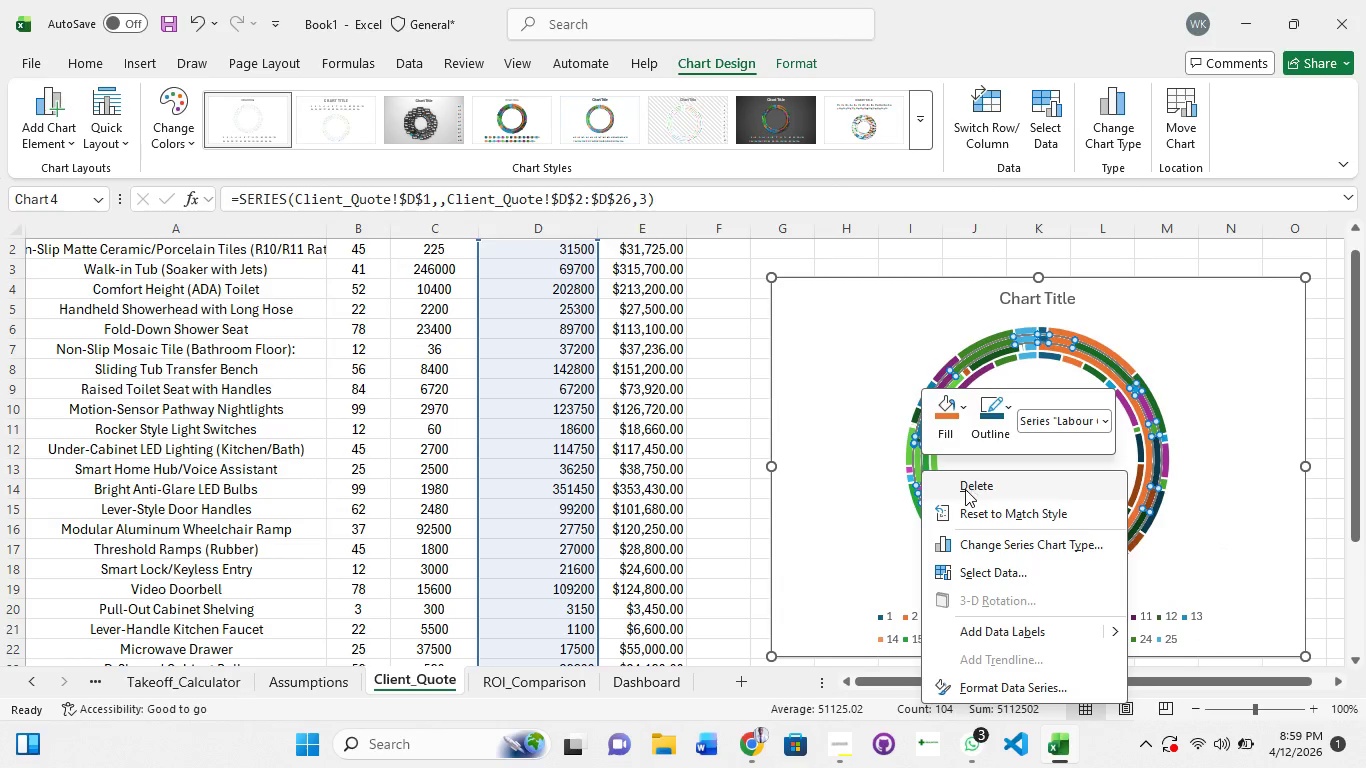 
left_click([800, 472])
 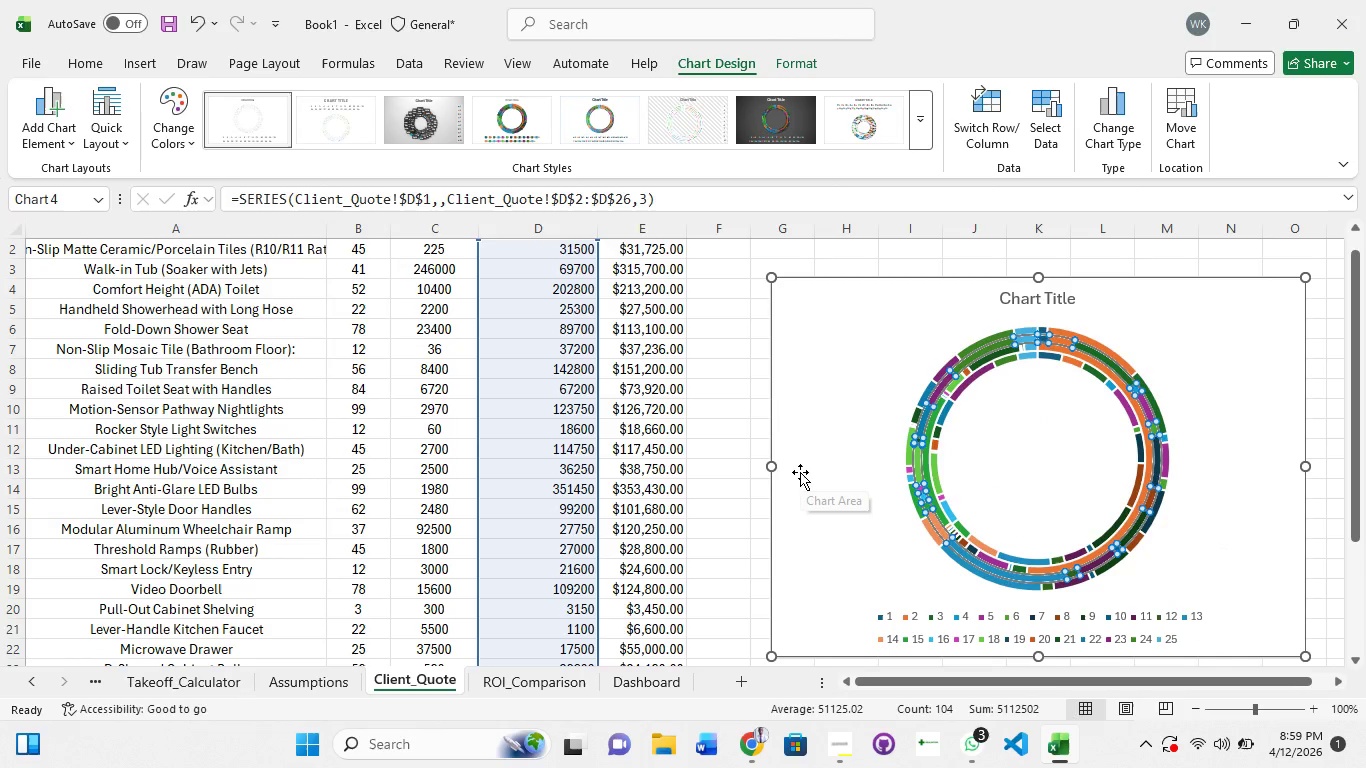 
key(Control+C)
 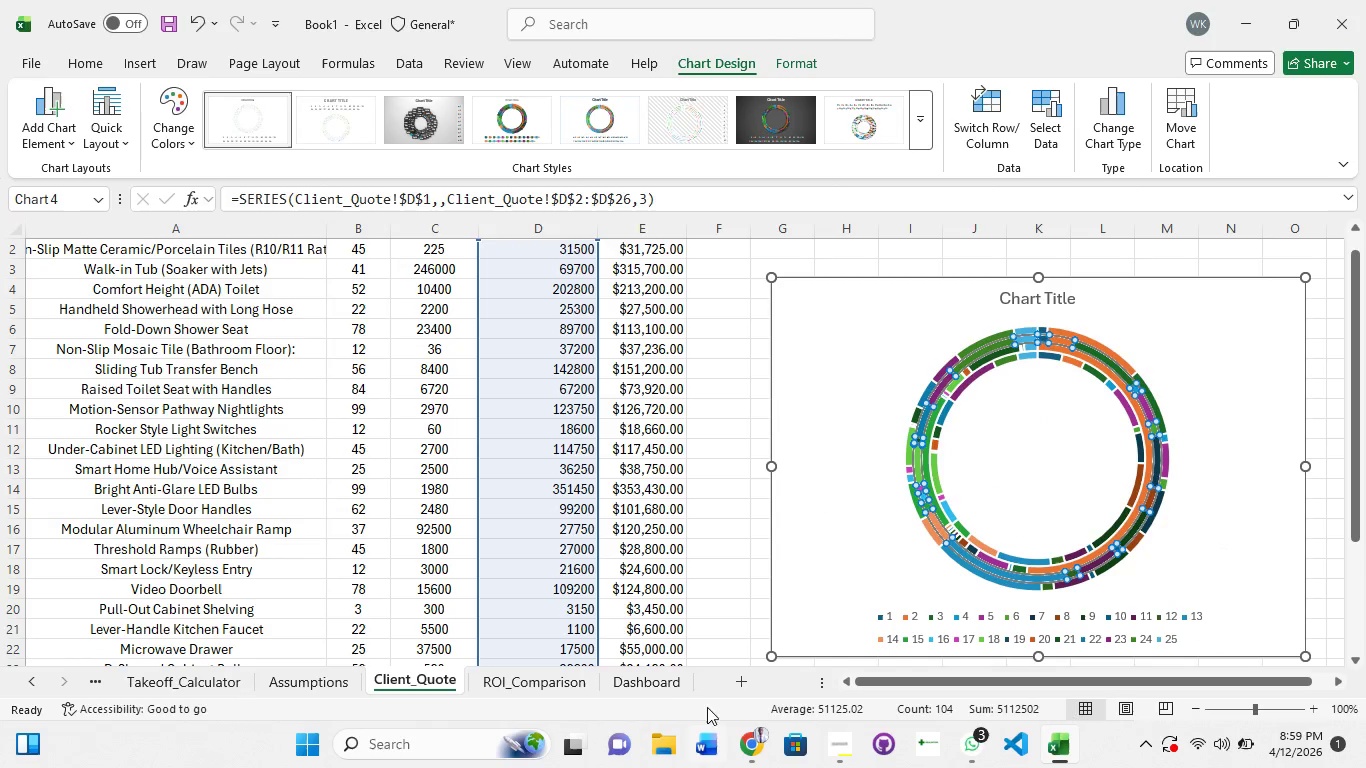 
left_click([673, 689])
 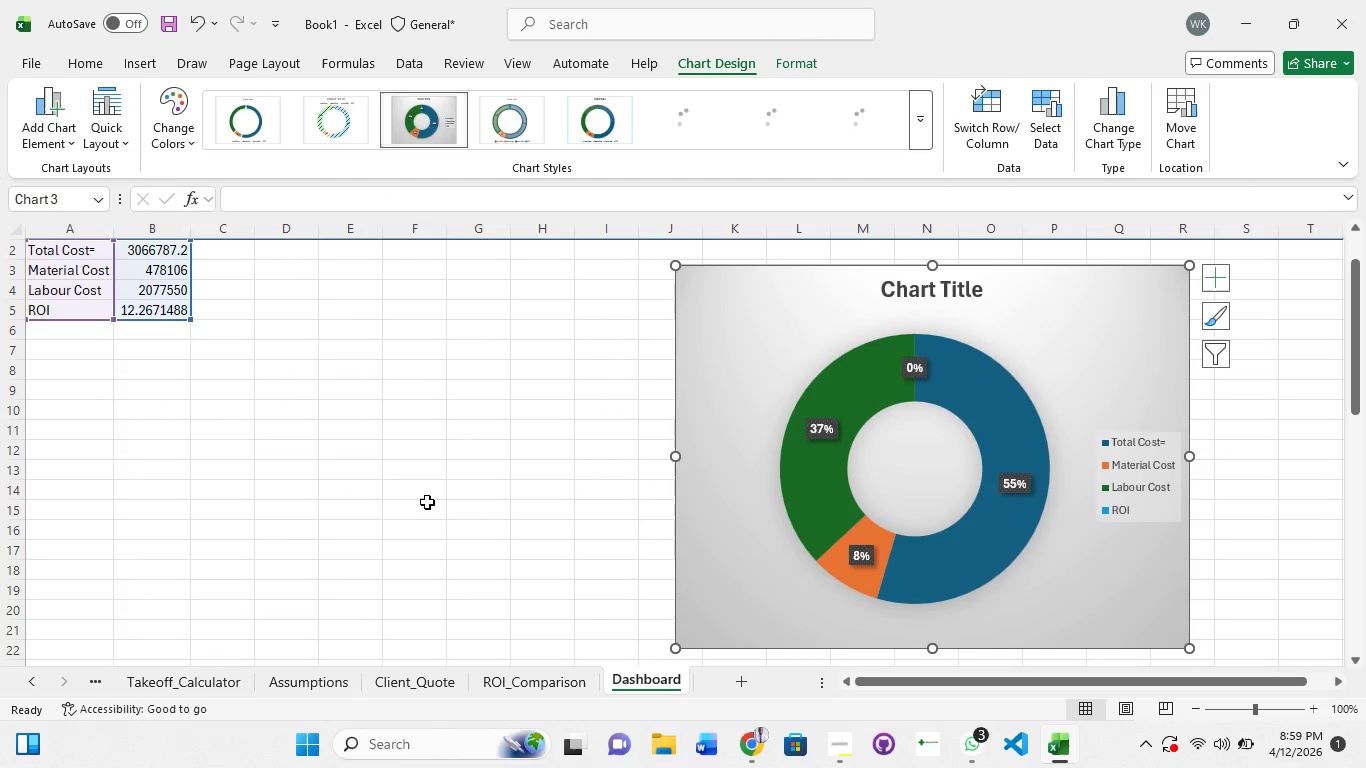 
left_click([426, 502])
 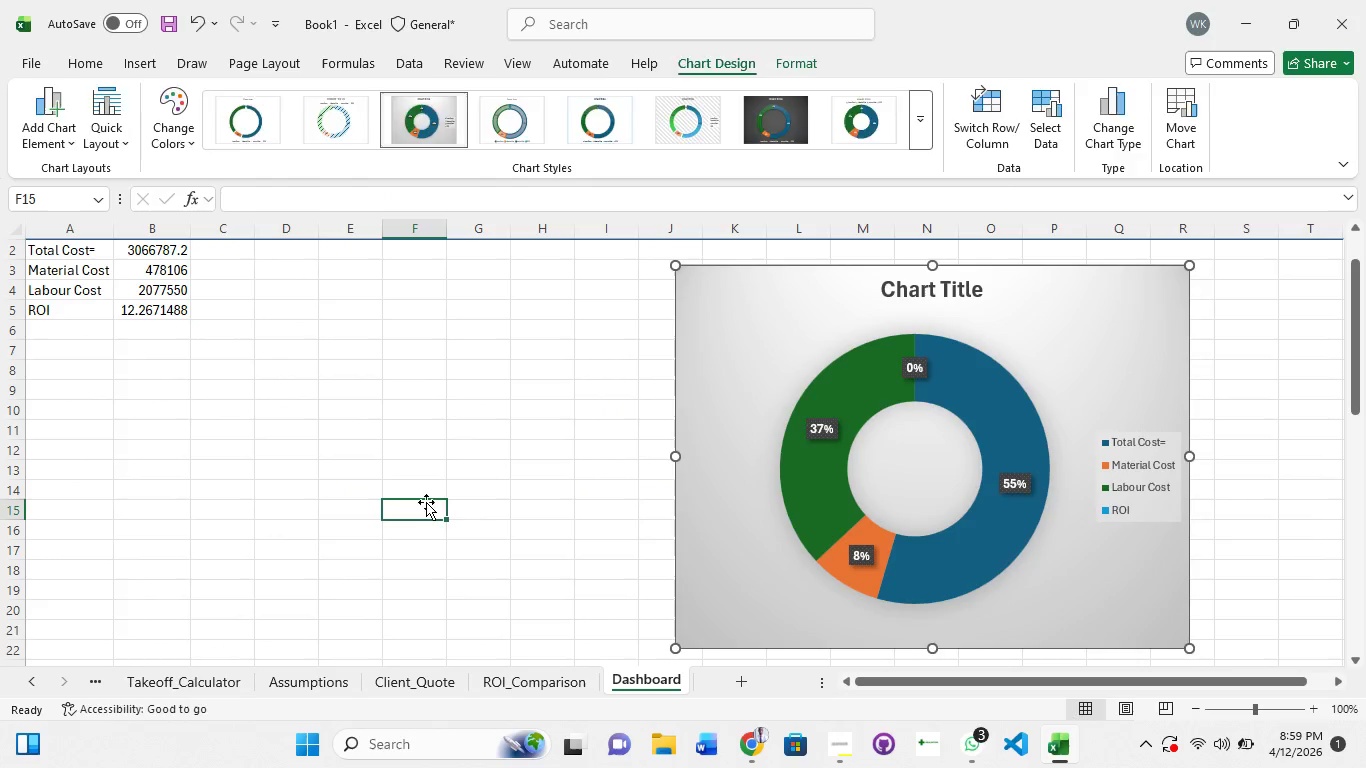 
key(Control+V)
 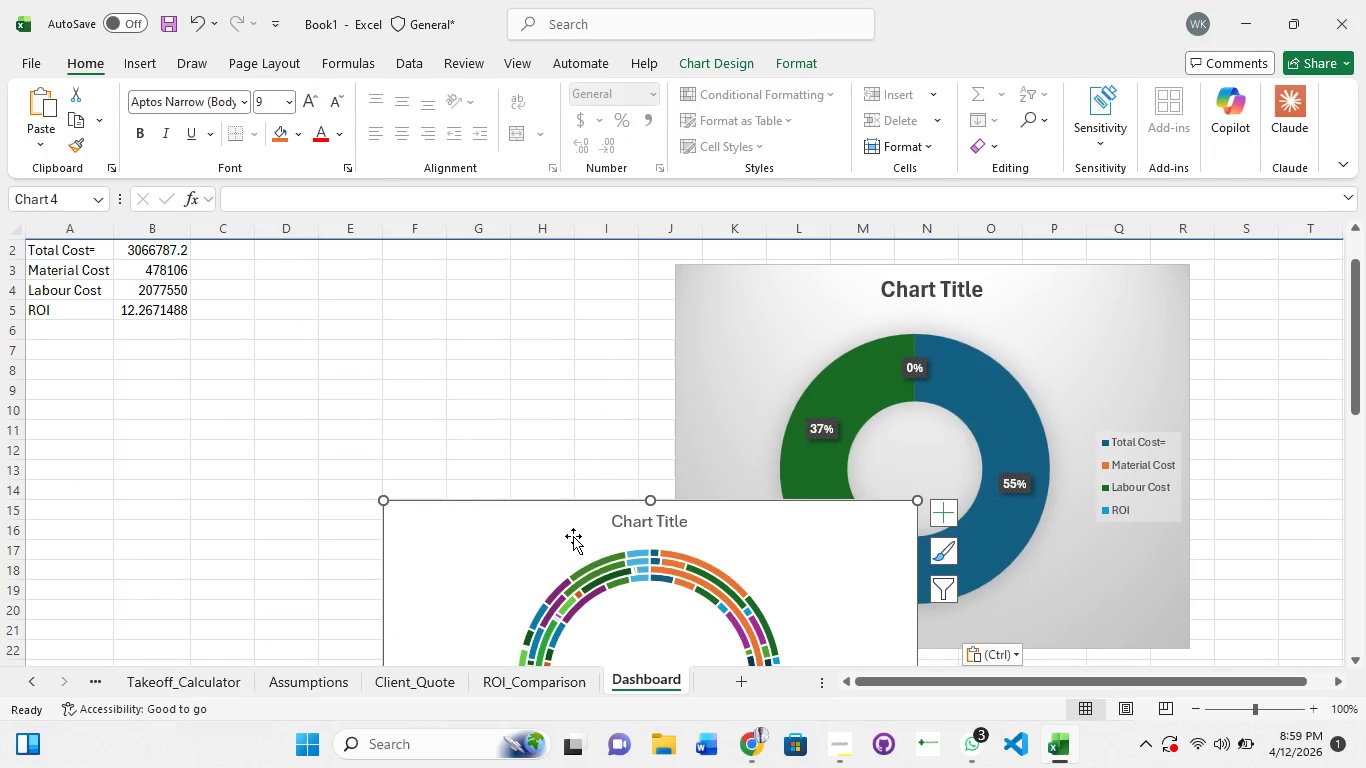 
left_click_drag(start_coordinate=[563, 534], to_coordinate=[200, 387])
 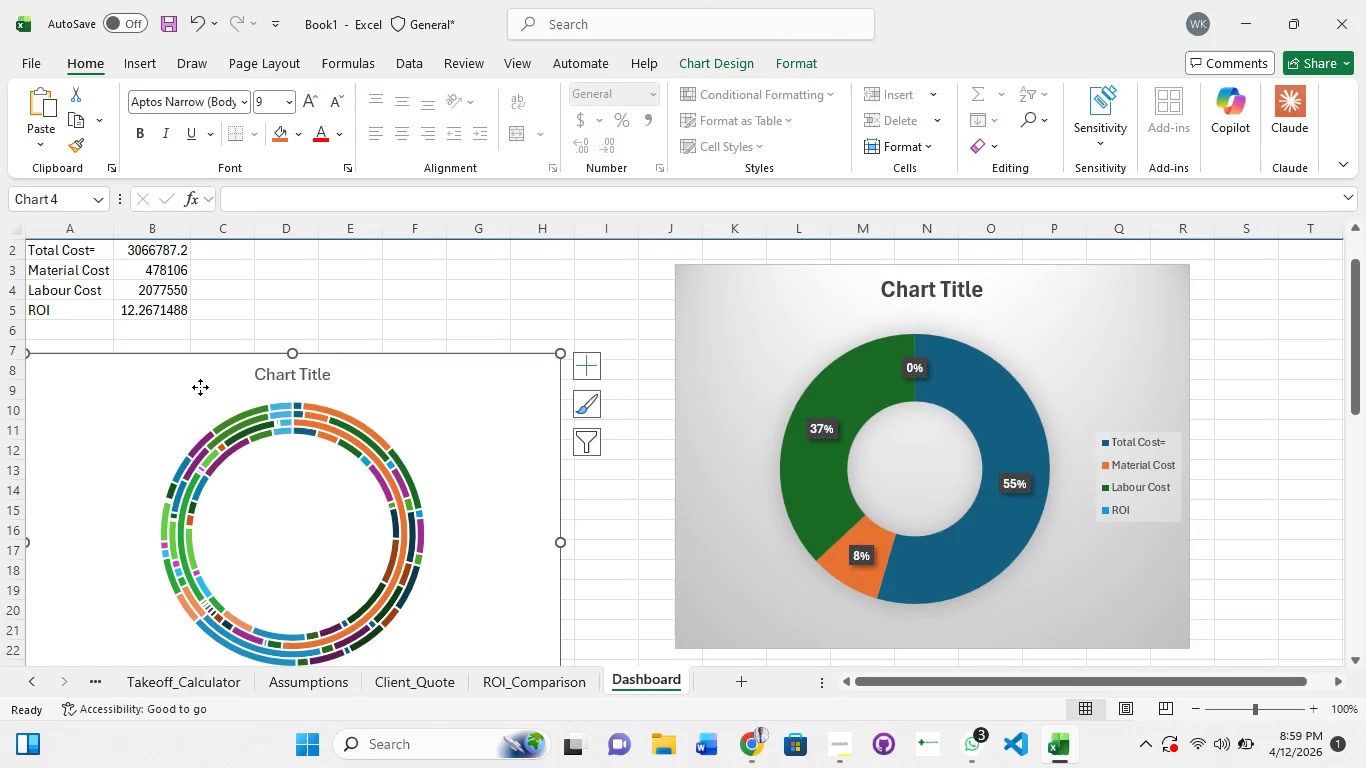 
left_click([200, 387])
 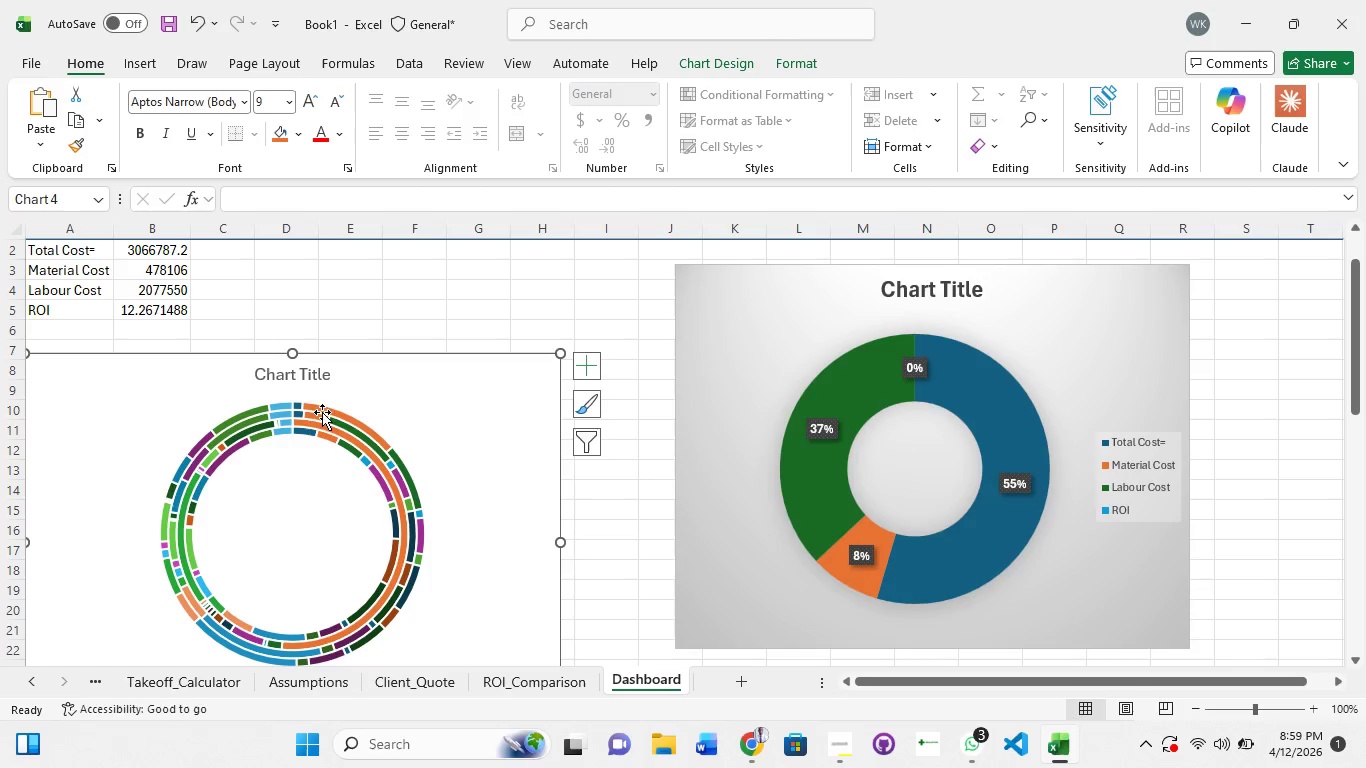 
left_click([318, 416])
 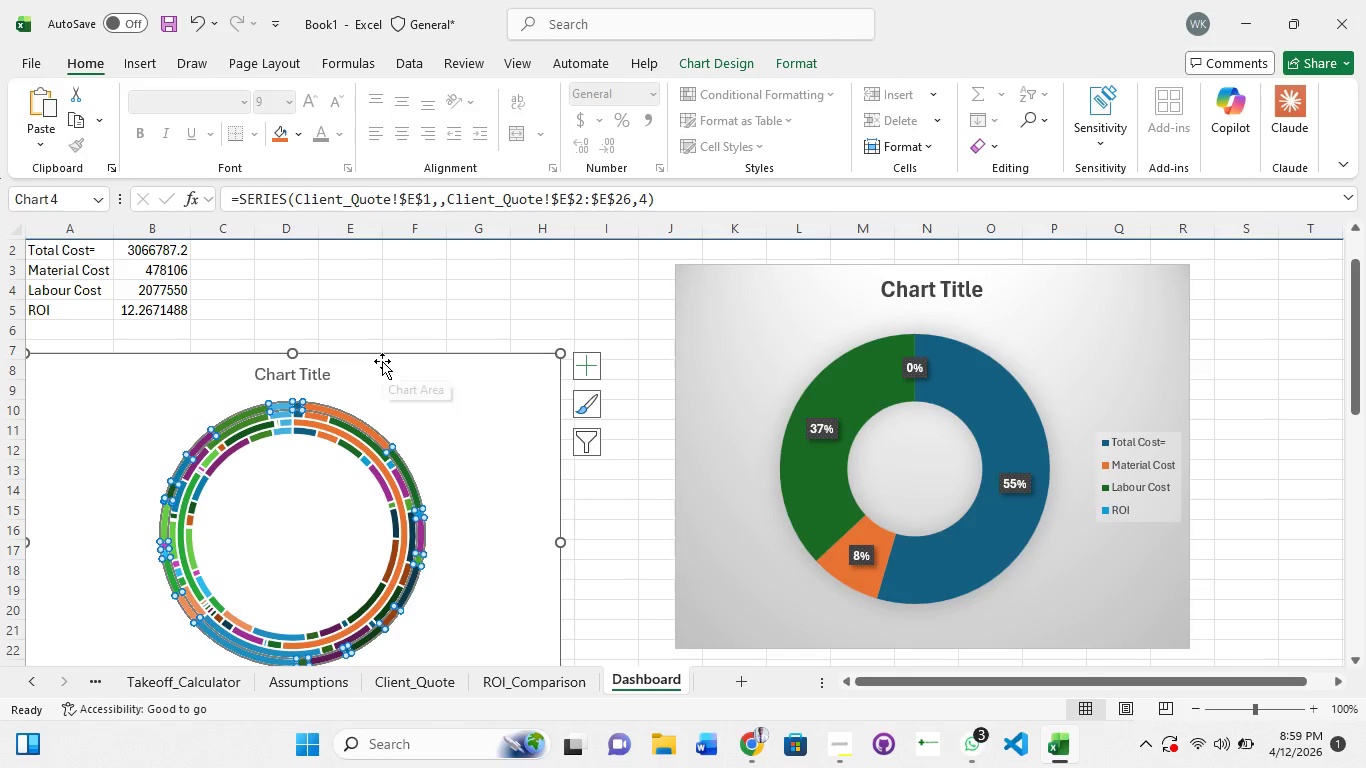 
left_click_drag(start_coordinate=[391, 373], to_coordinate=[446, 351])
 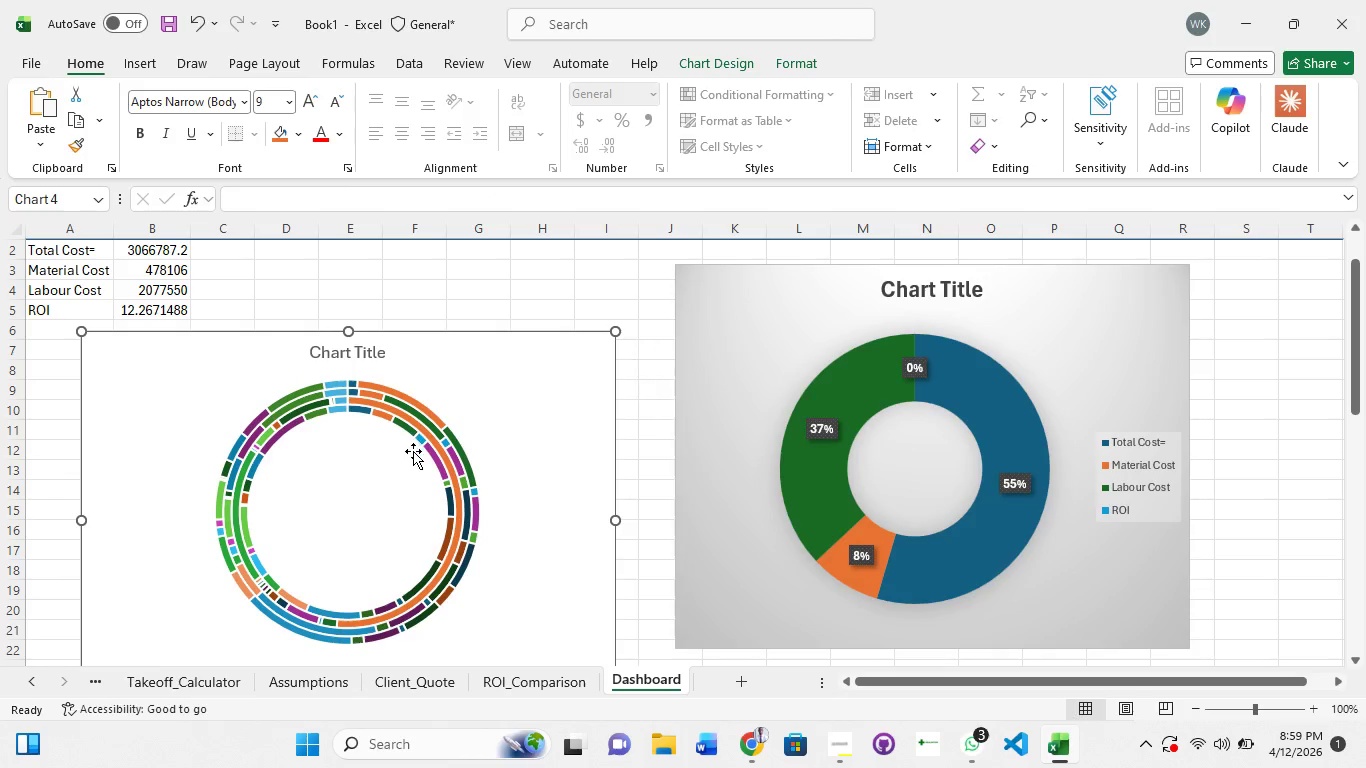 
scroll: coordinate [413, 454], scroll_direction: down, amount: 2.0
 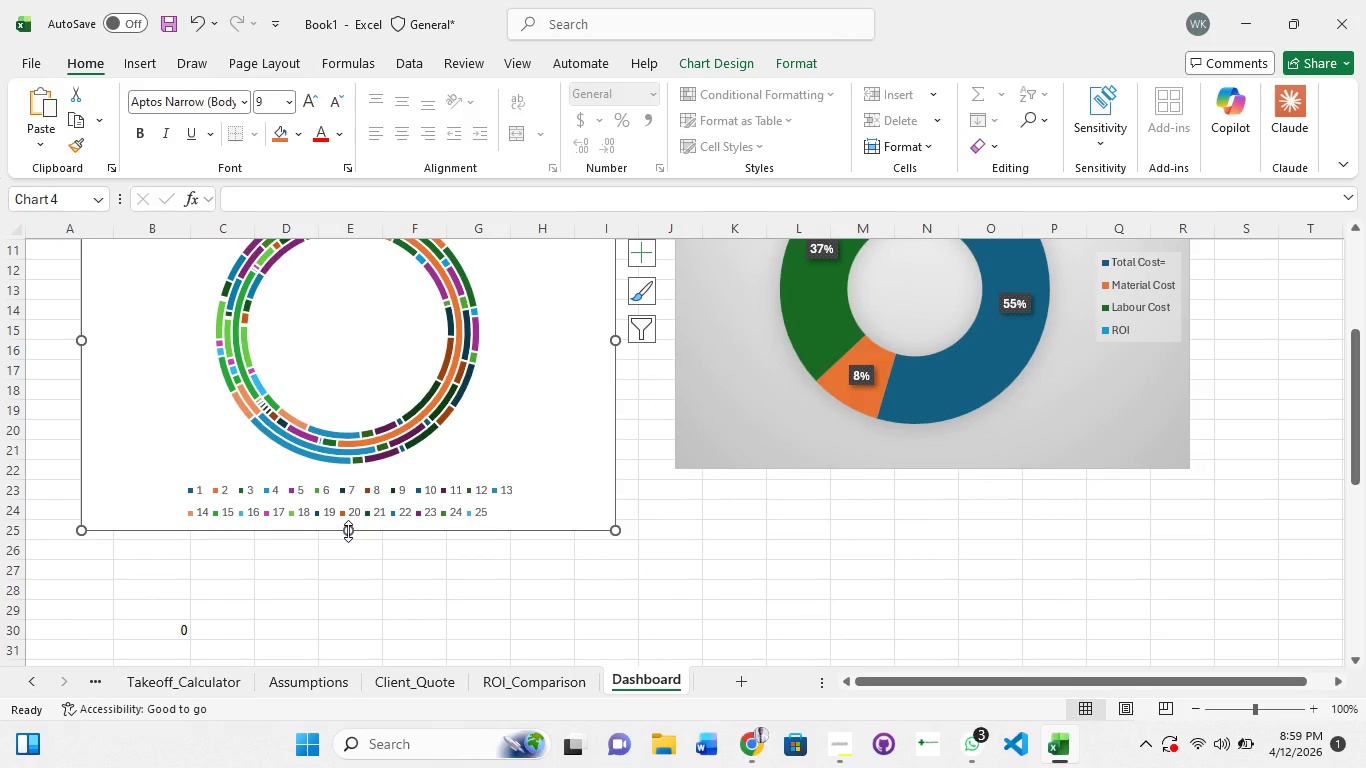 
left_click_drag(start_coordinate=[347, 532], to_coordinate=[329, 649])
 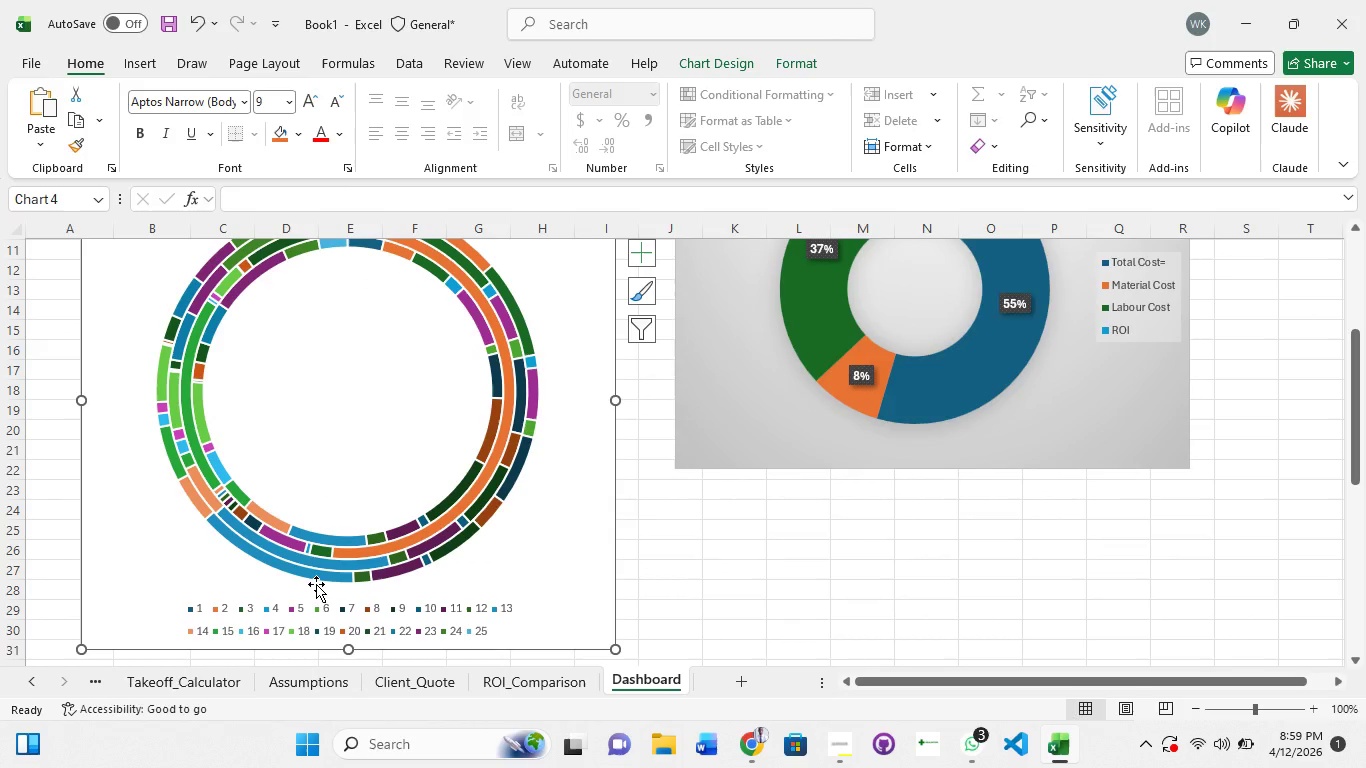 
scroll: coordinate [316, 582], scroll_direction: up, amount: 1.0
 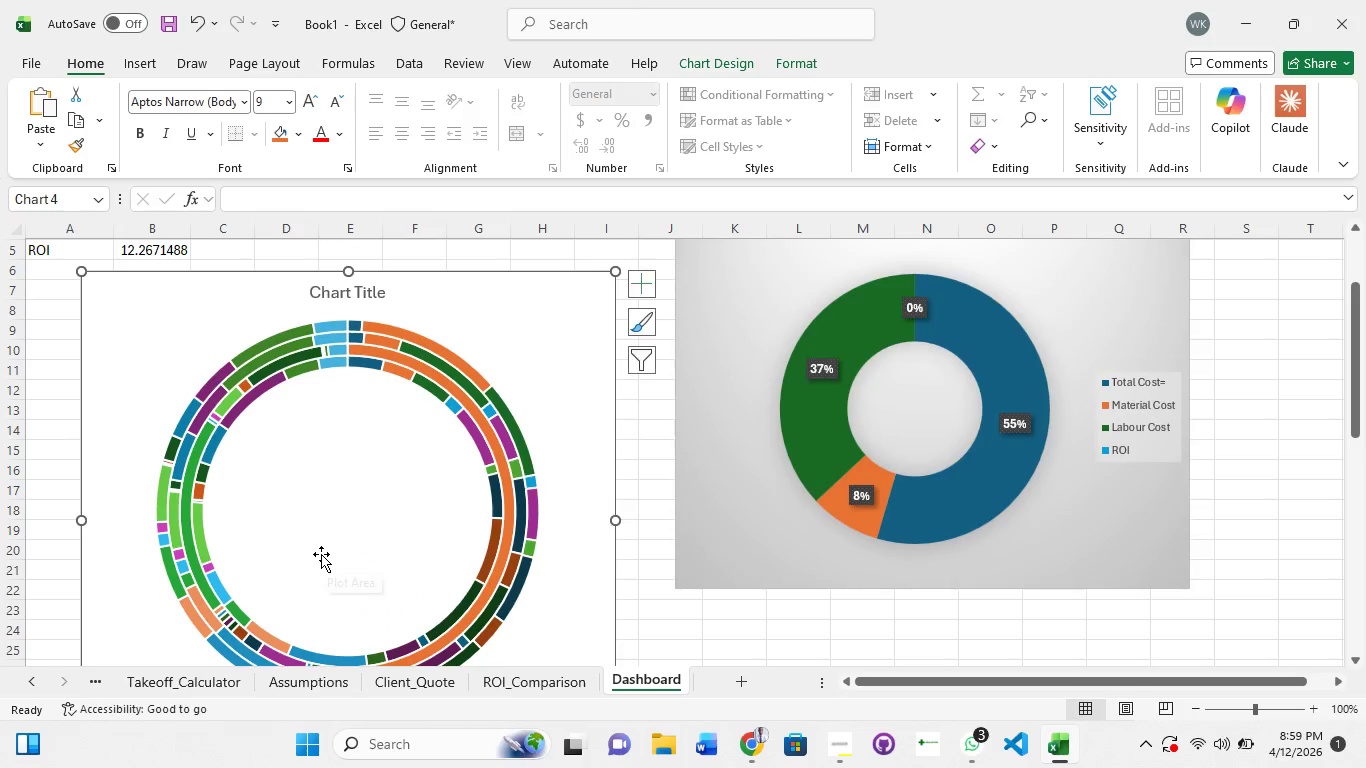 
key(Control+Z)
 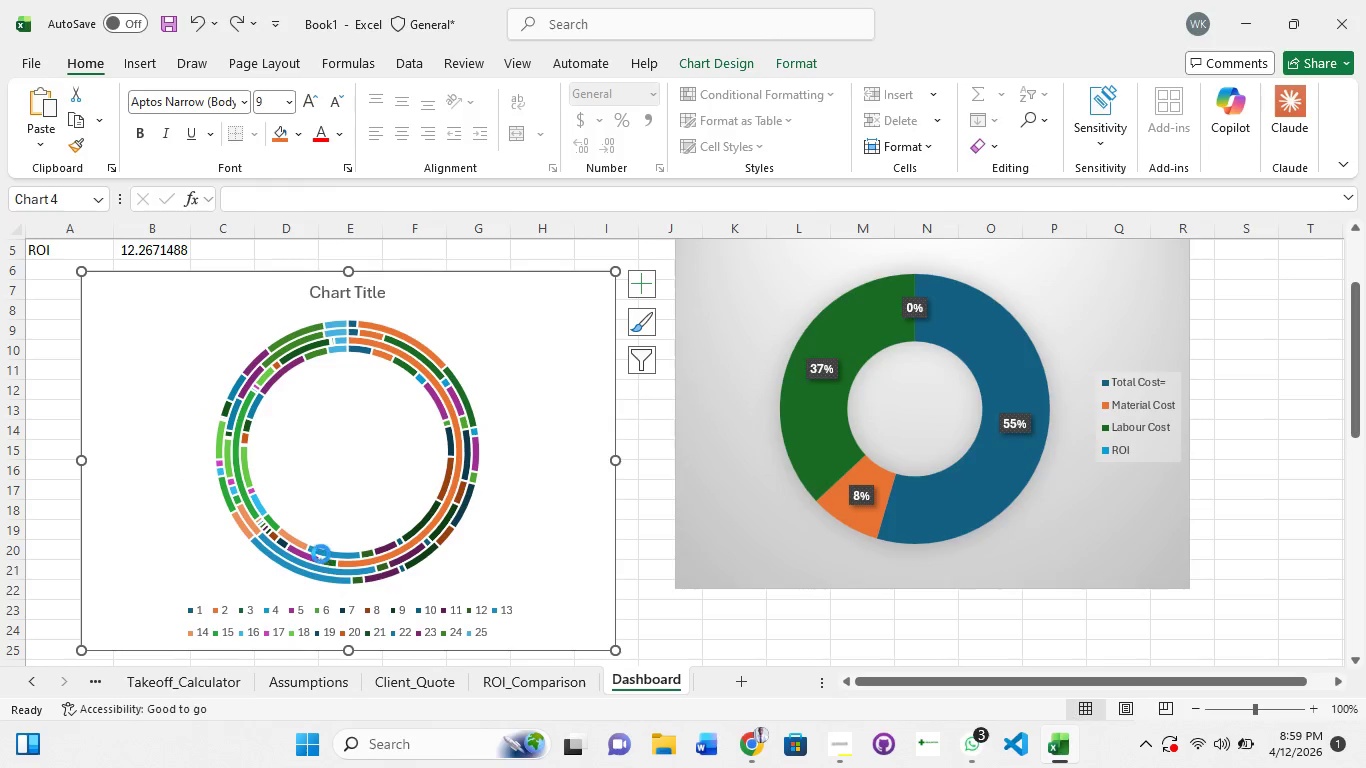 
key(Control+Z)
 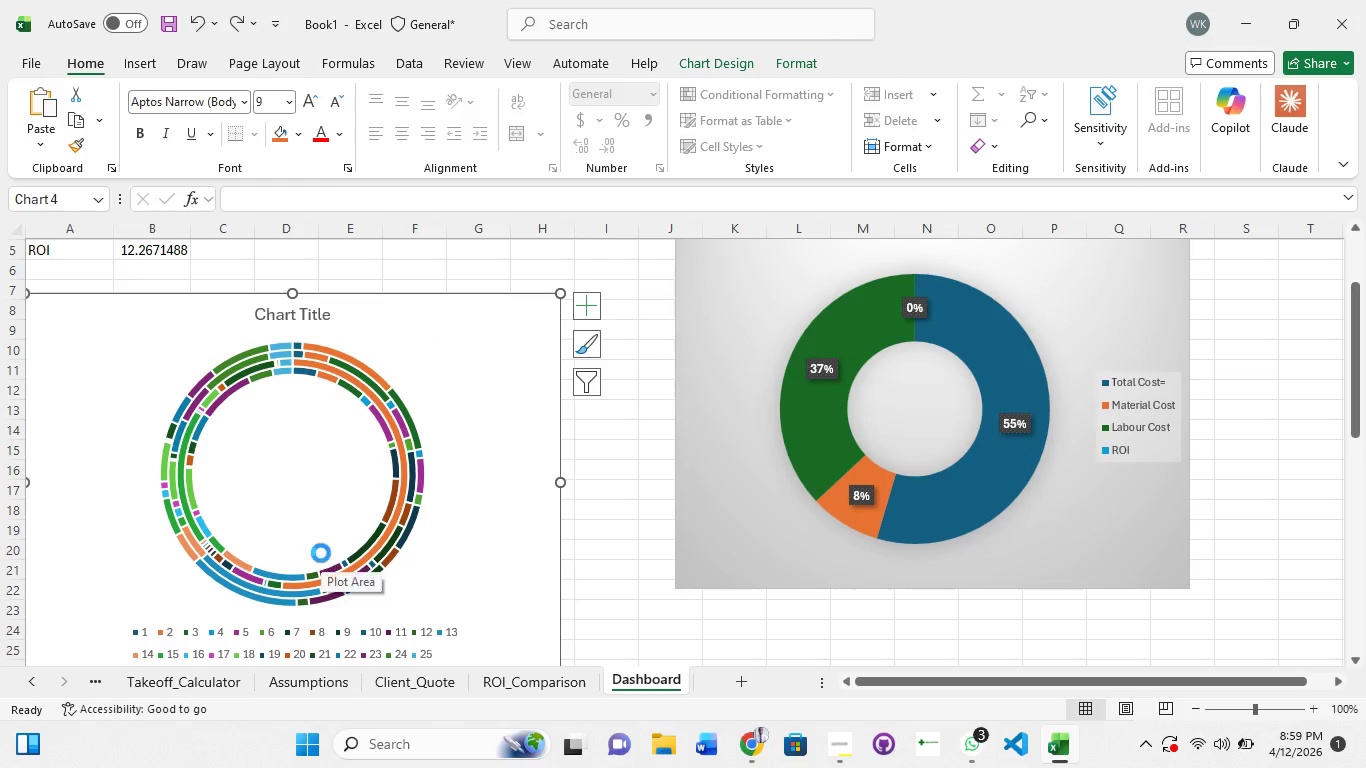 
key(Control+Z)
 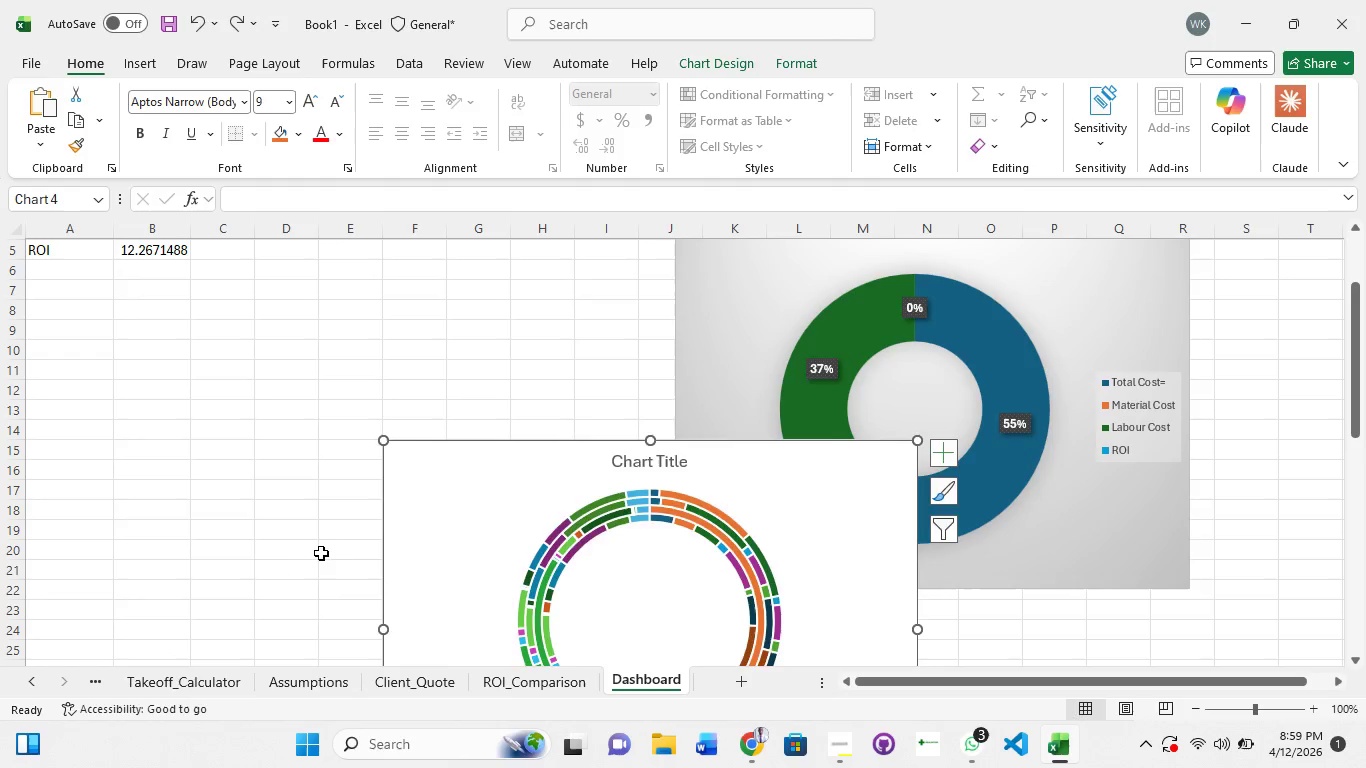 
key(Control+Z)
 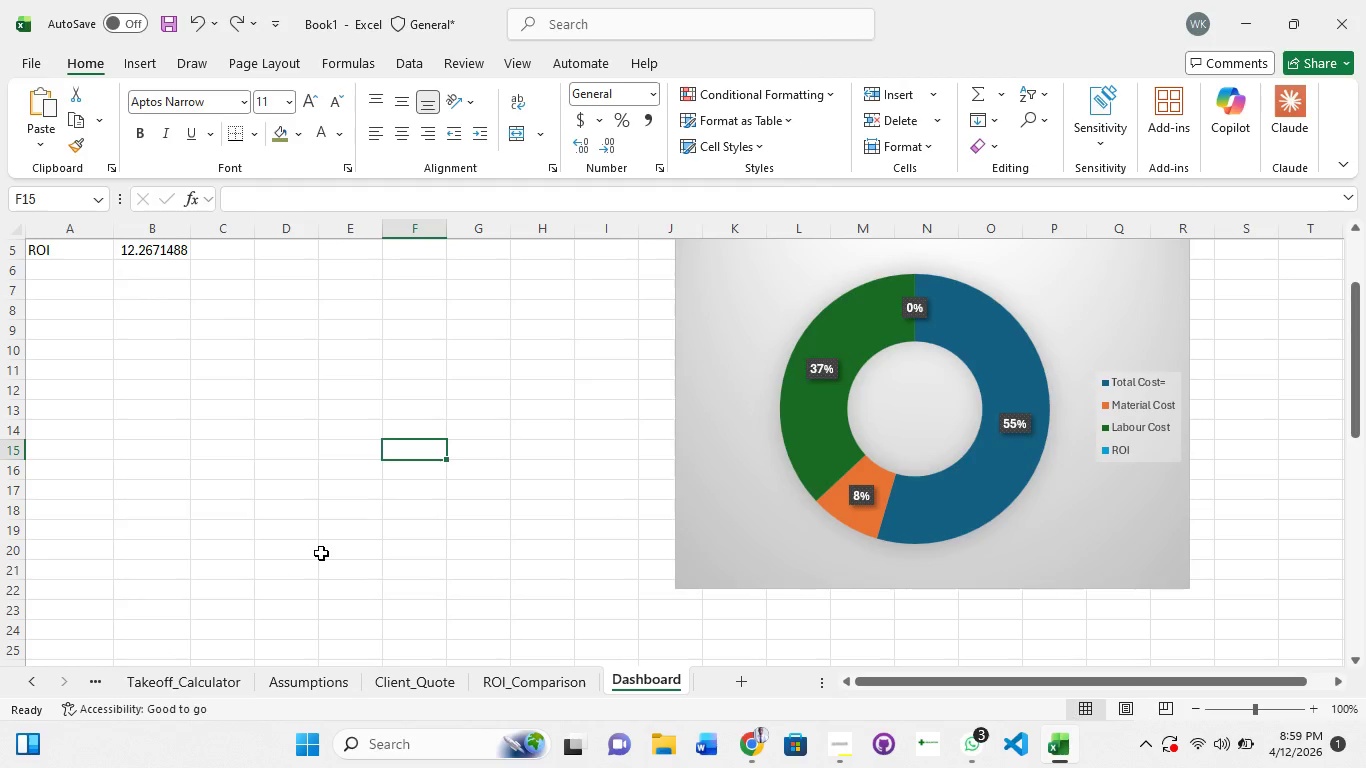 
key(Control+Z)
 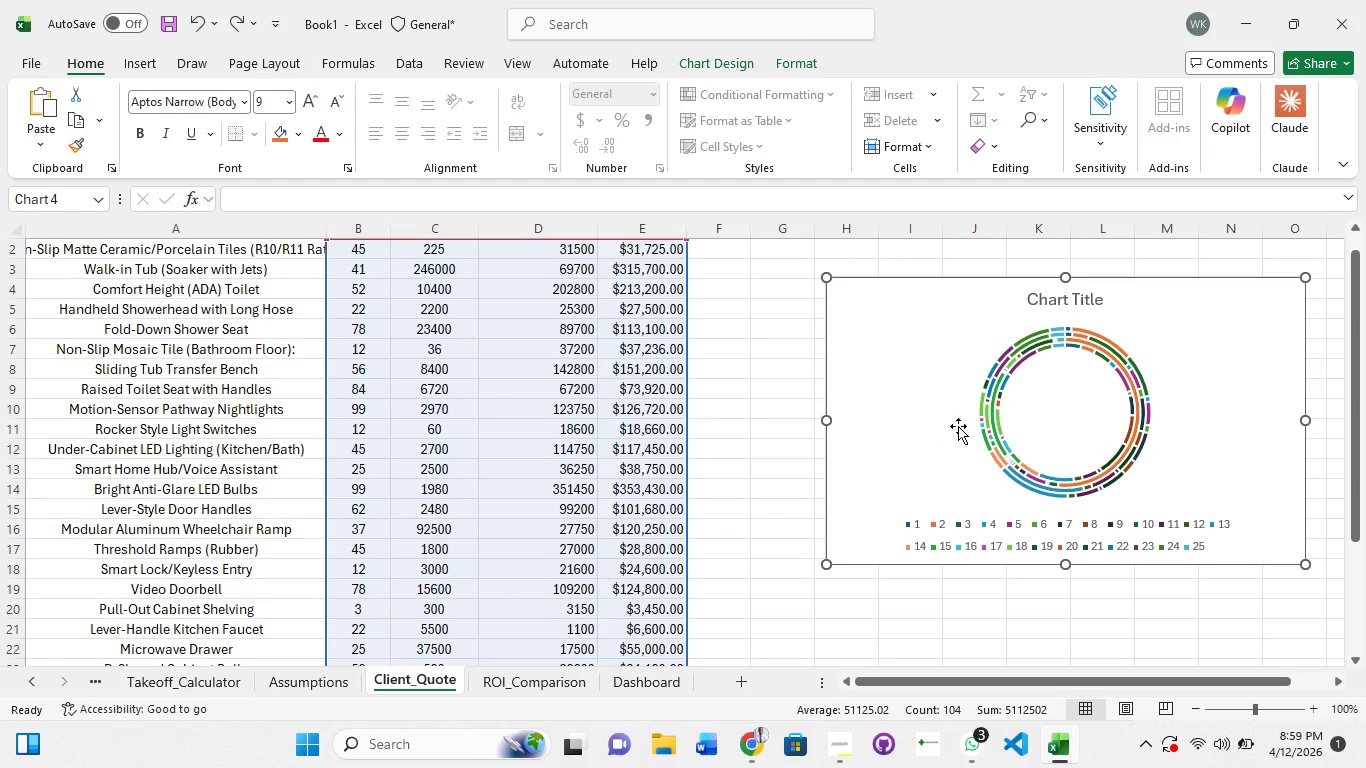 
left_click([958, 426])
 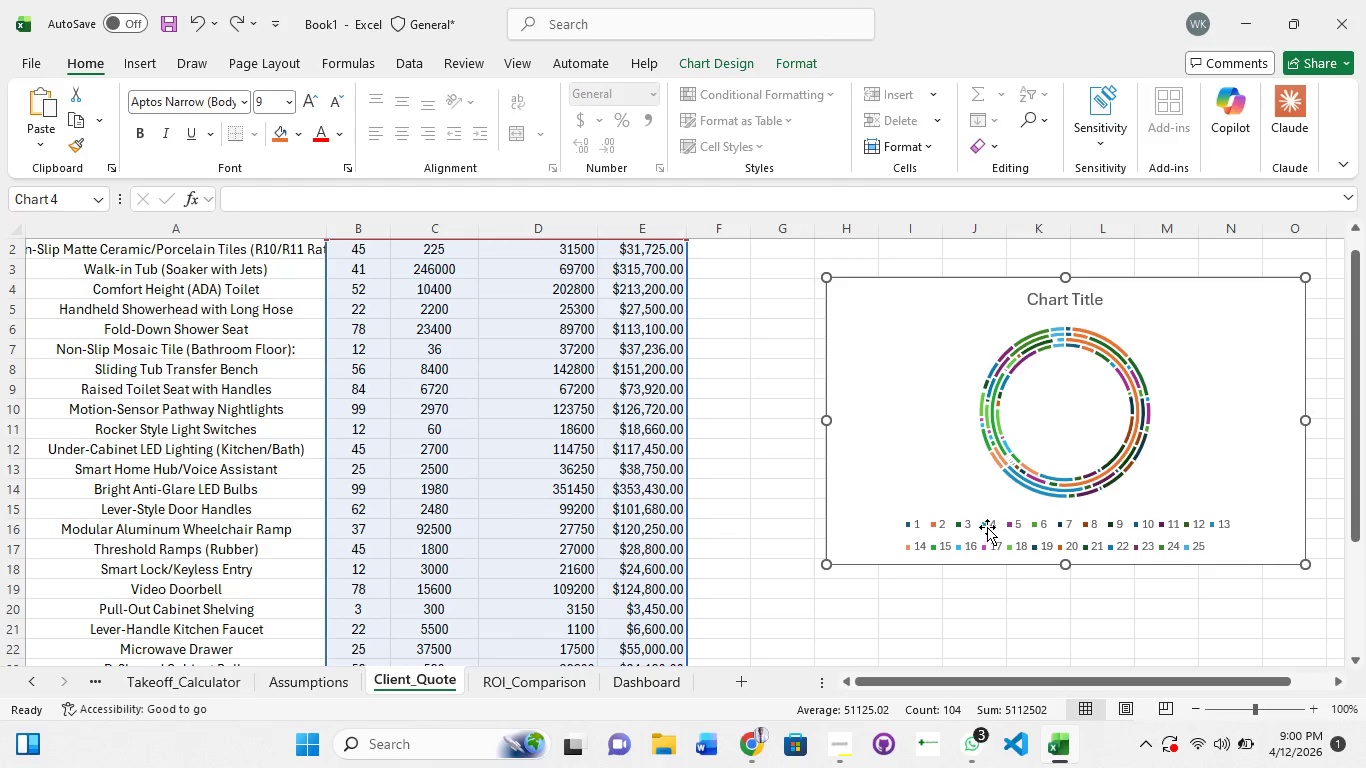 
left_click([989, 522])
 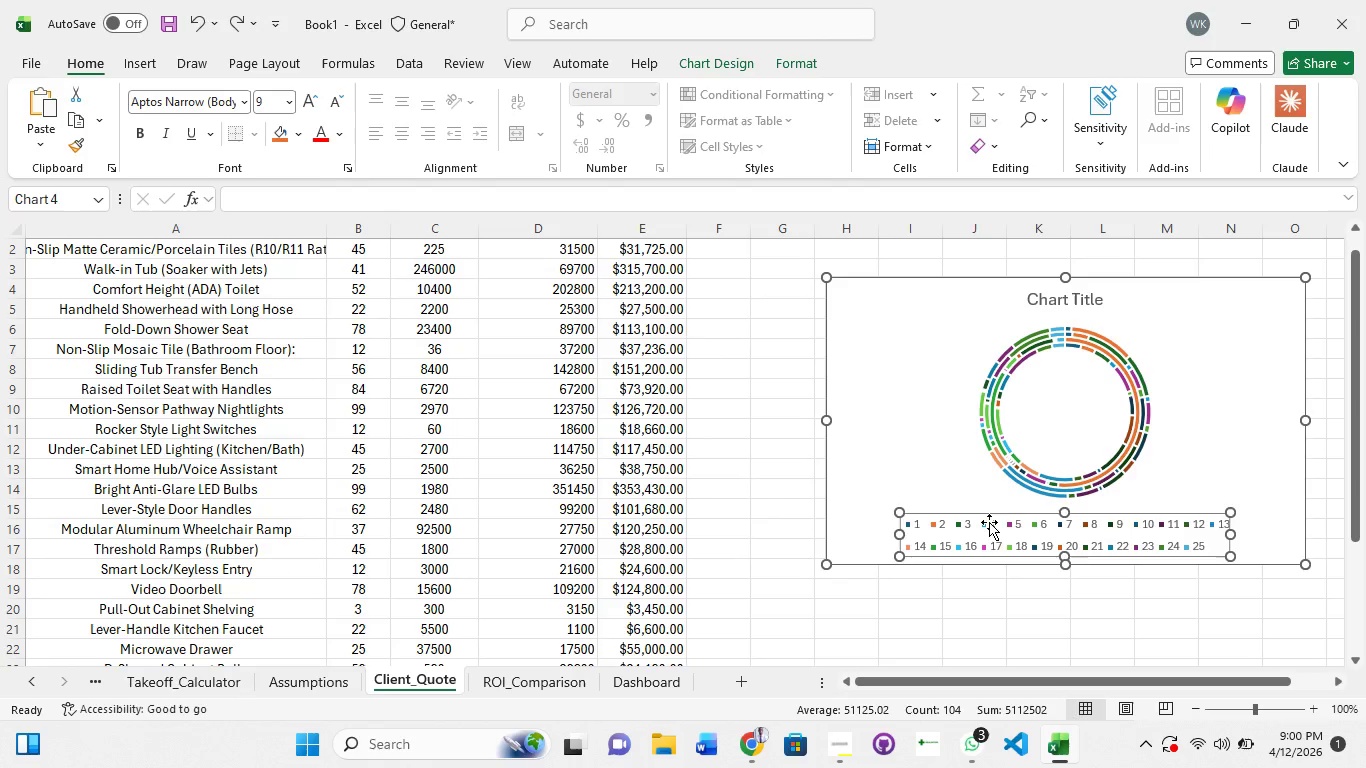 
left_click([989, 522])
 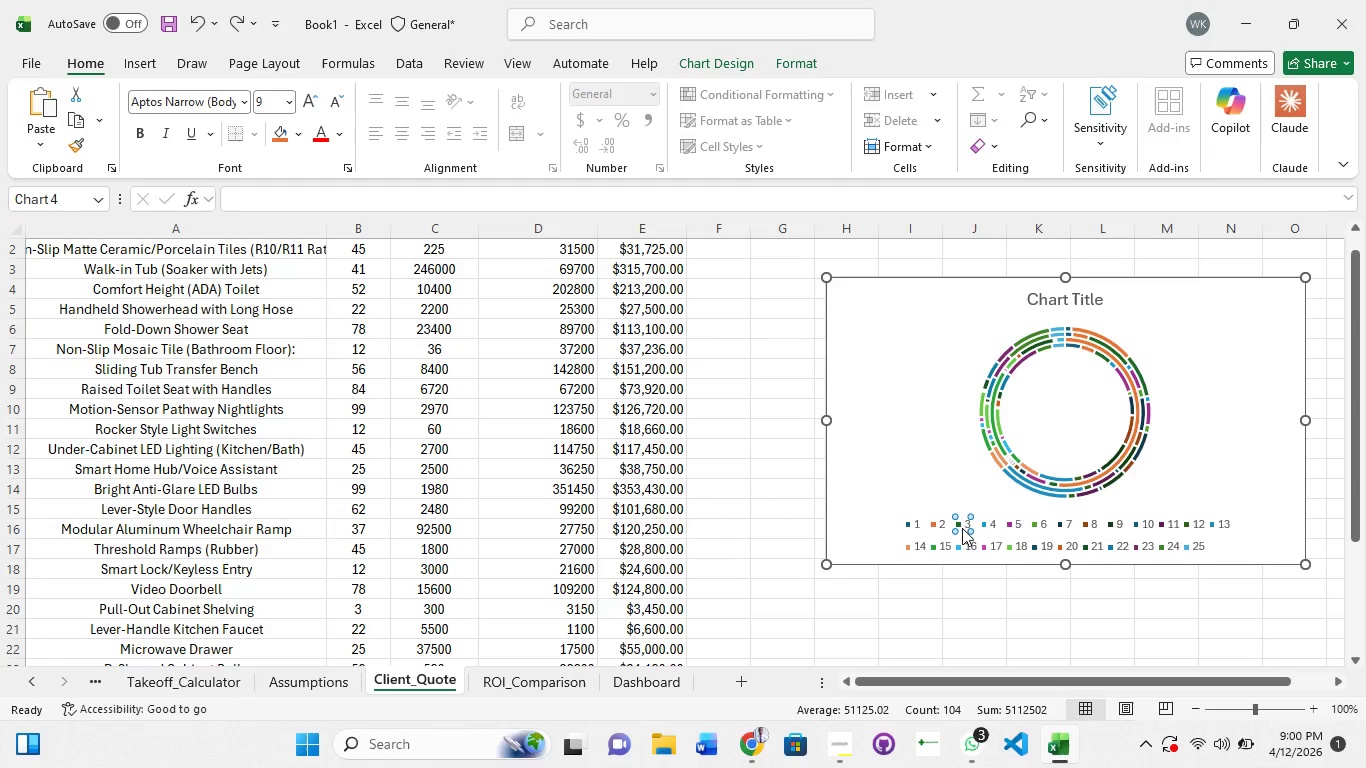 
left_click([962, 528])
 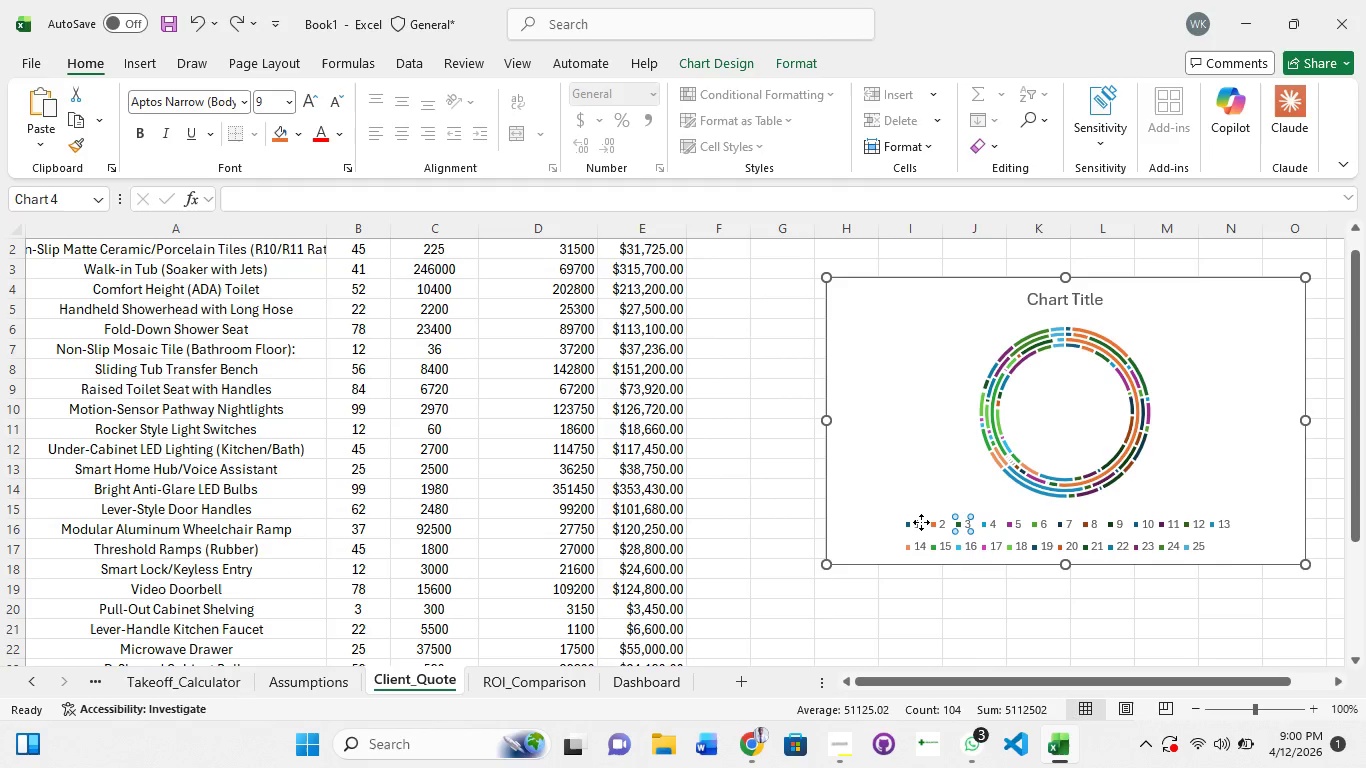 
left_click([921, 522])
 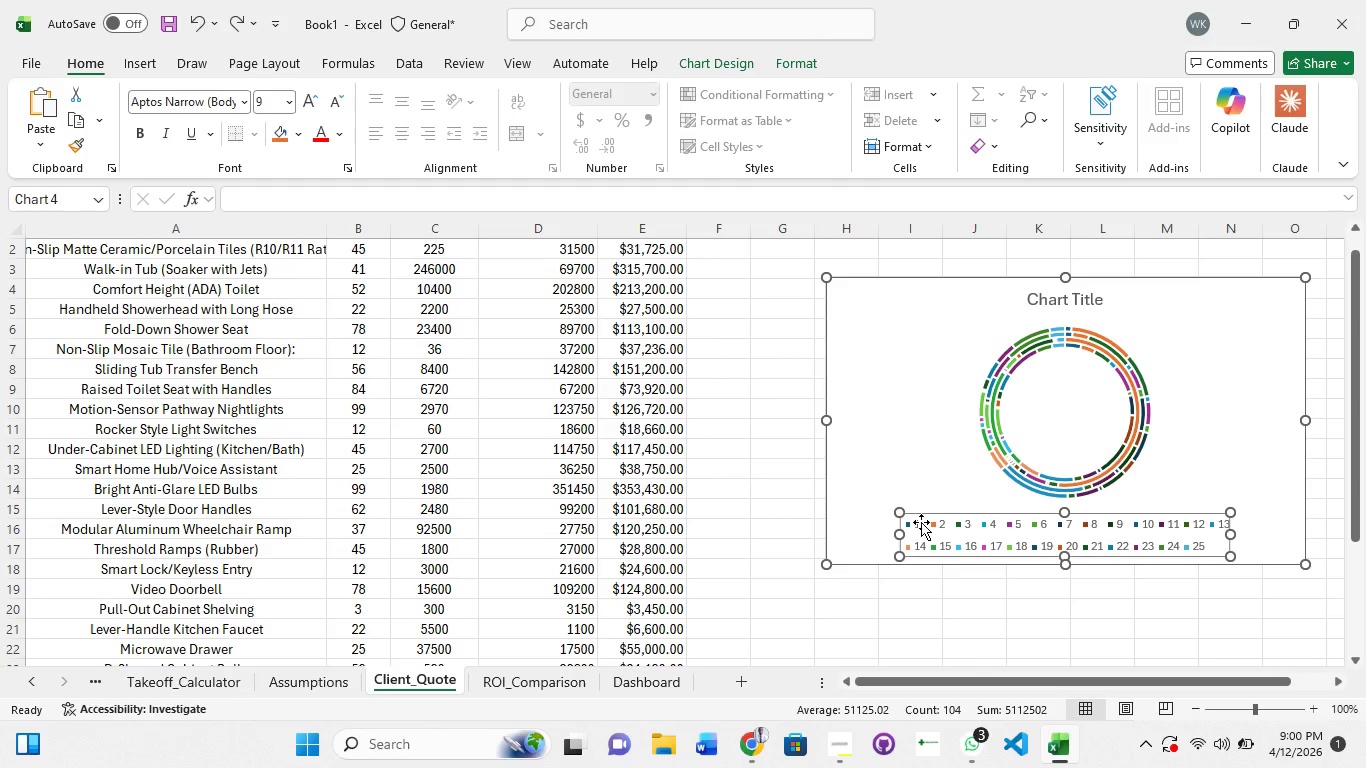 
scroll: coordinate [921, 522], scroll_direction: up, amount: 3.0
 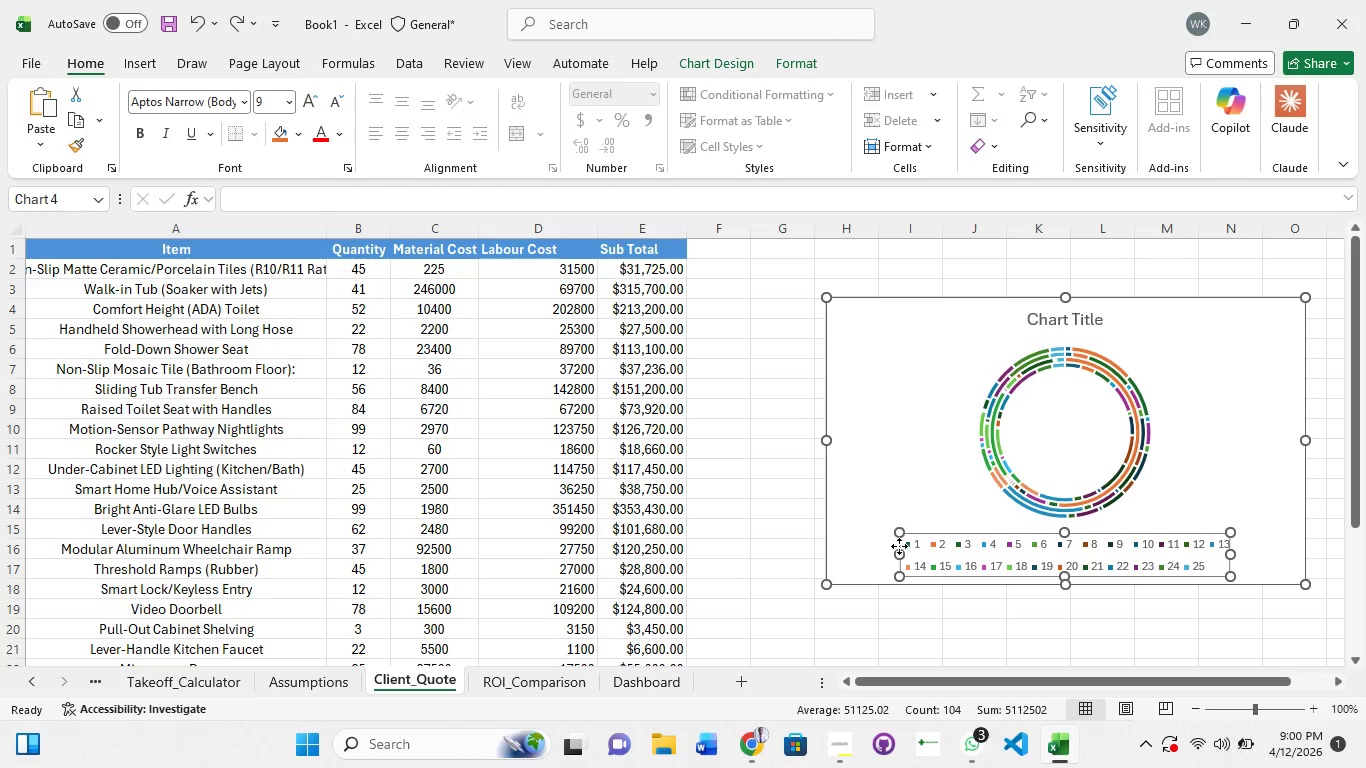 
left_click([908, 549])
 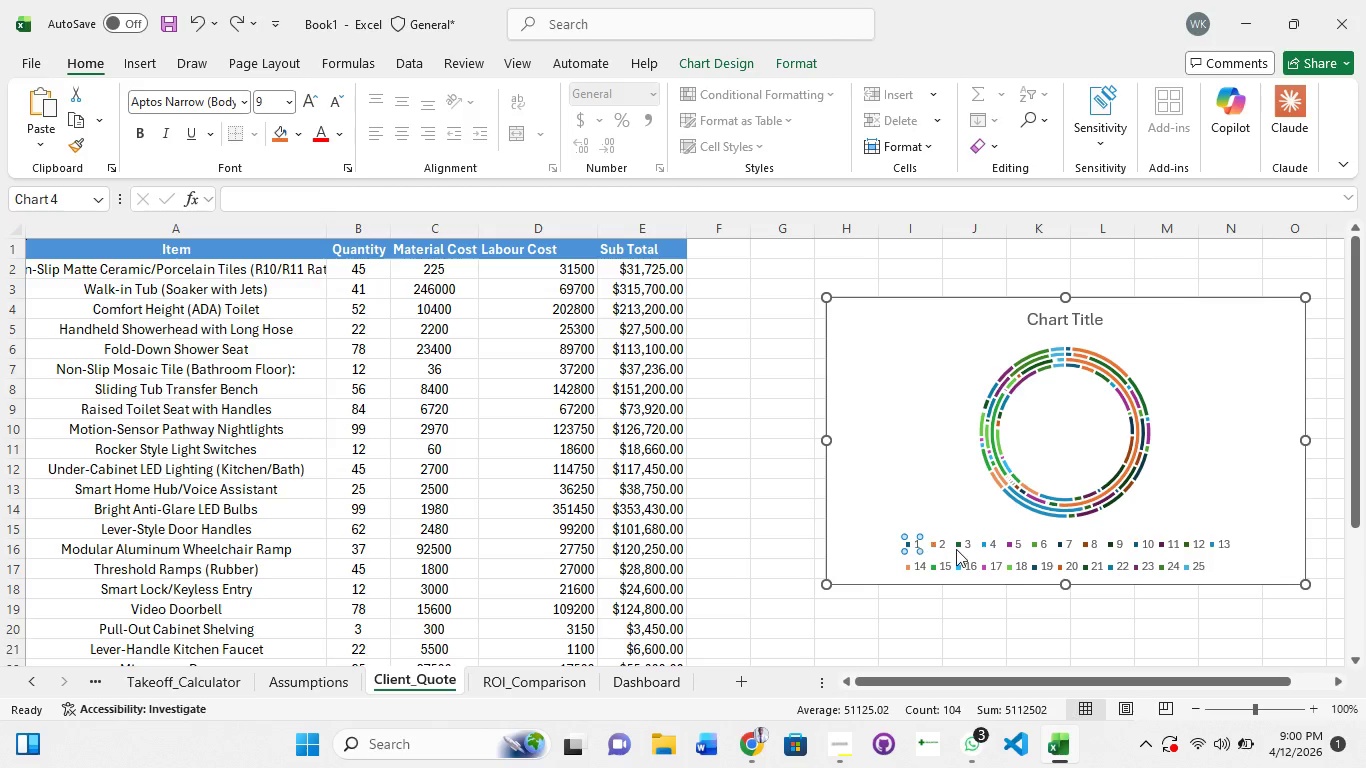 
left_click([956, 549])
 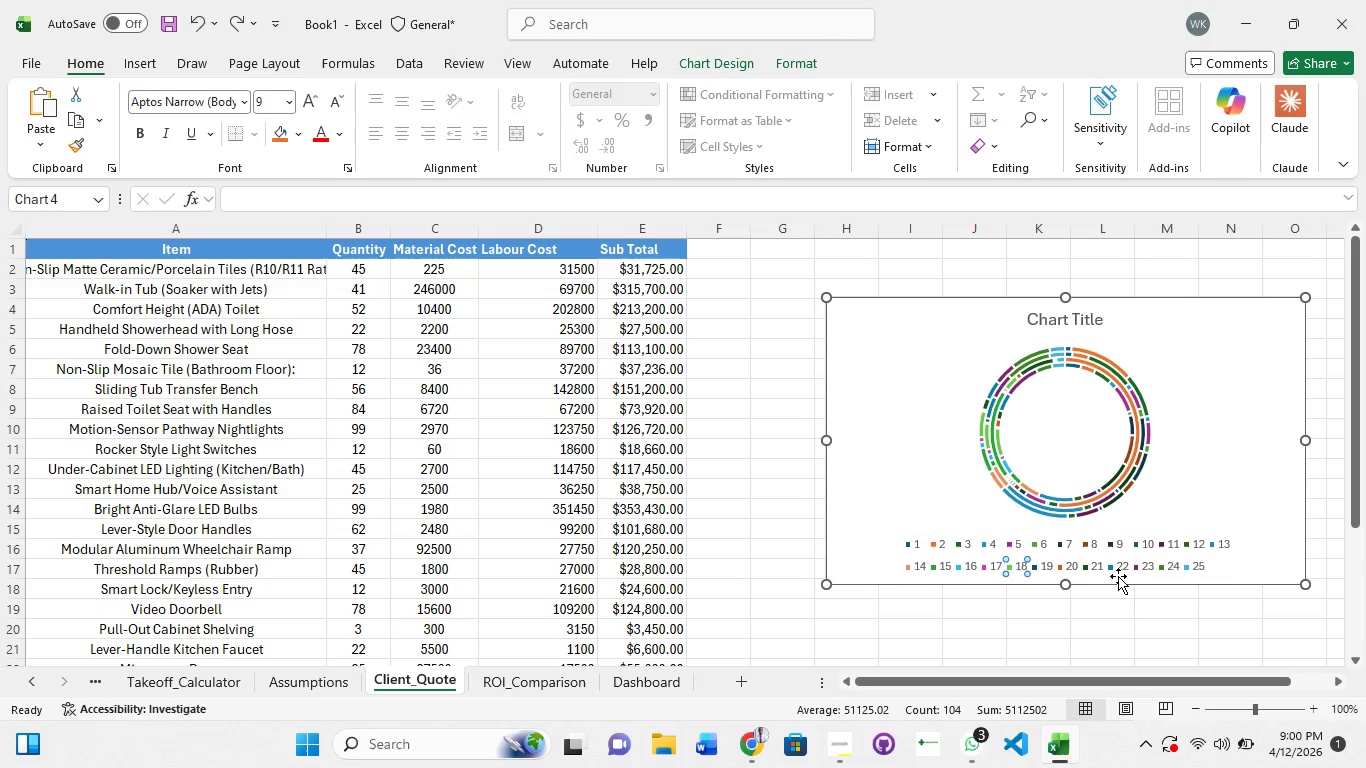 
left_click([1119, 576])
 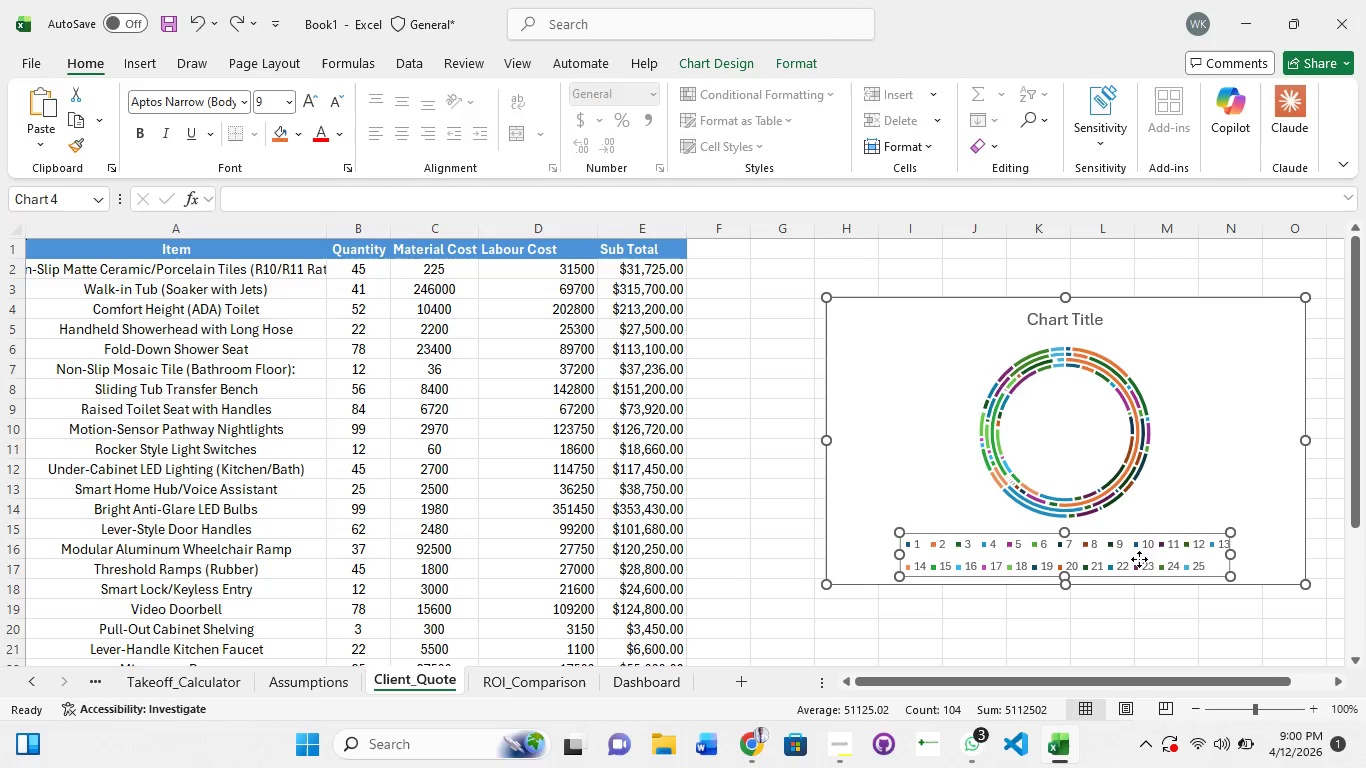 
left_click([1139, 559])
 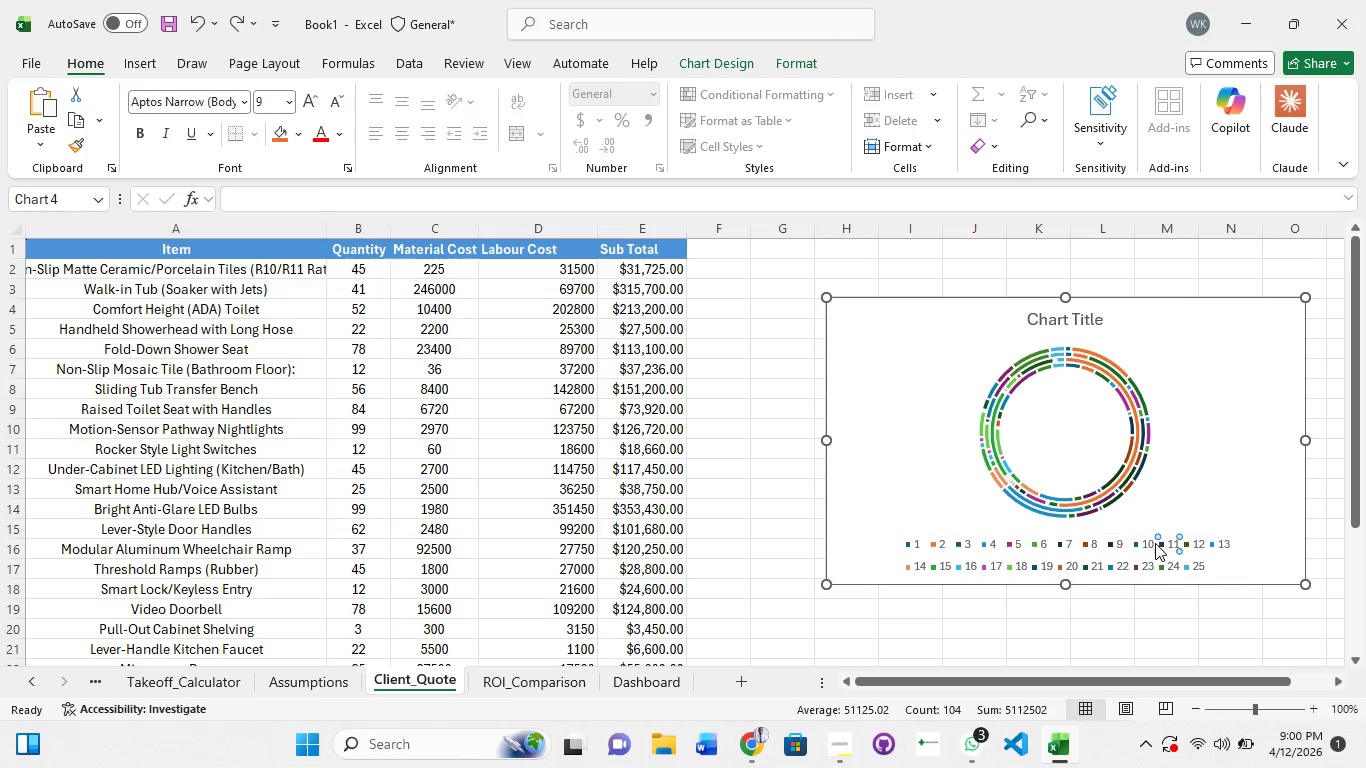 
left_click([1155, 543])
 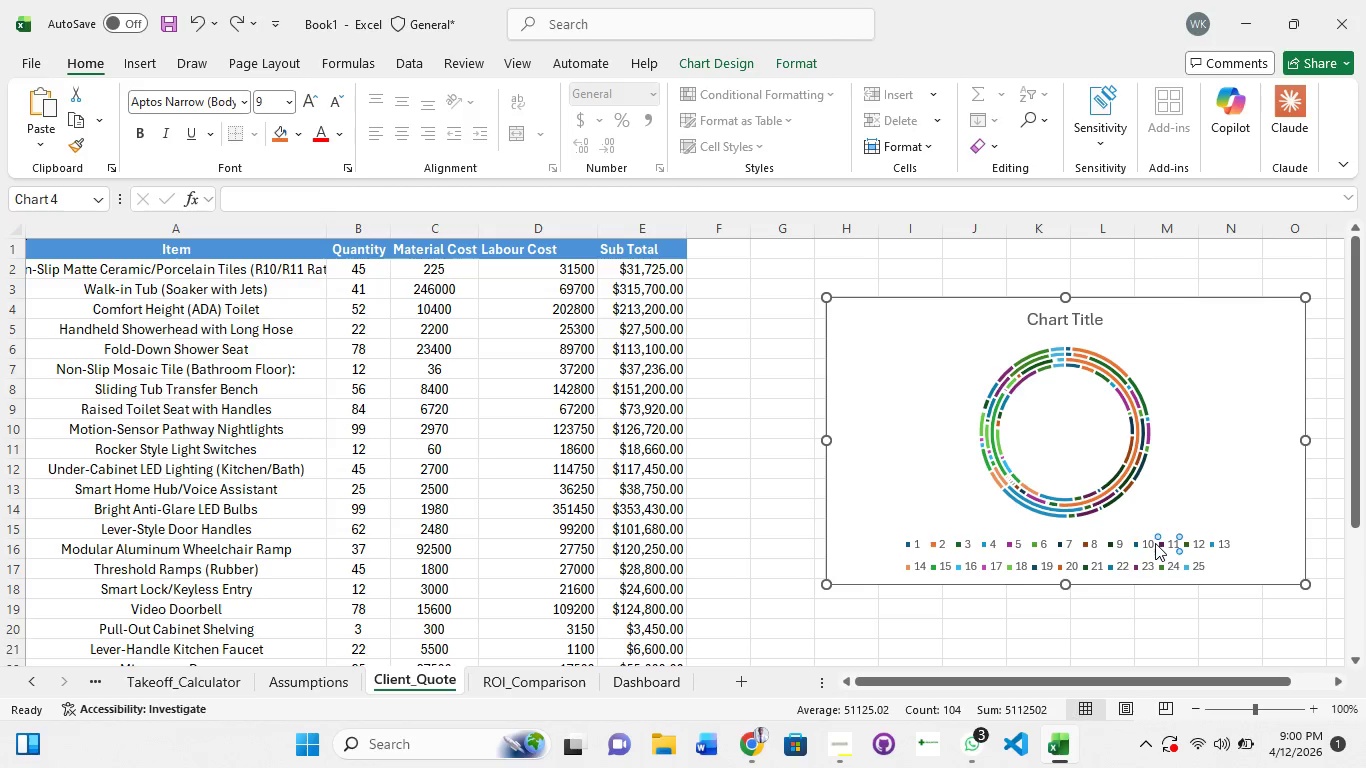 
left_click([1155, 543])
 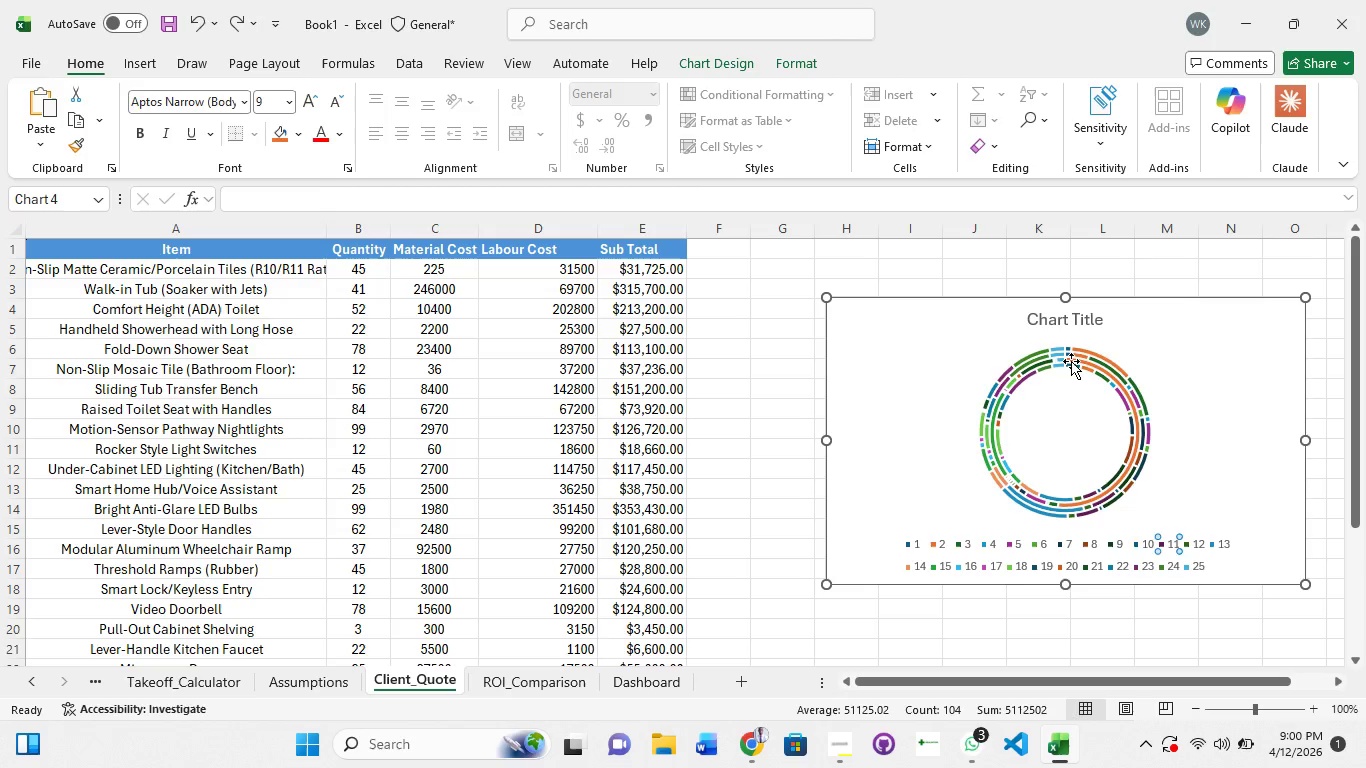 
left_click([1071, 361])
 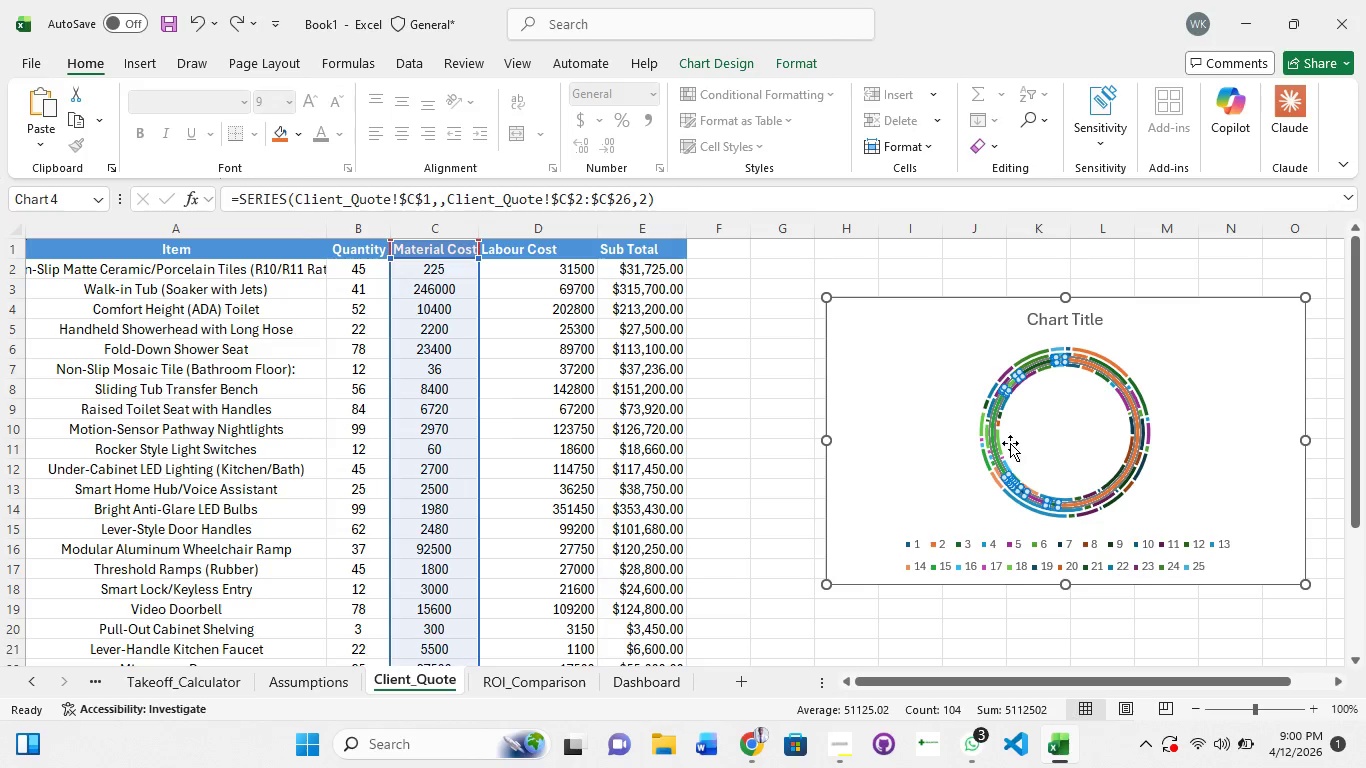 
left_click([1004, 463])
 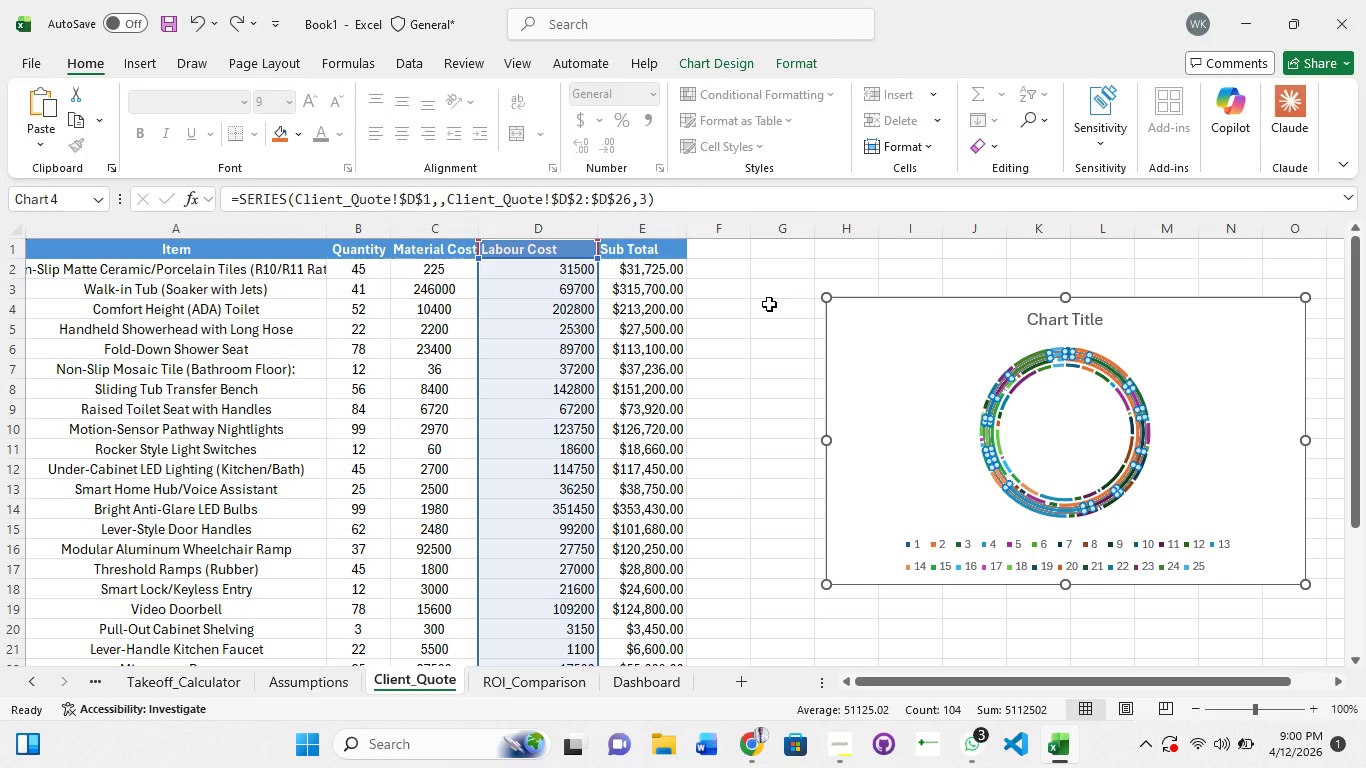 
left_click([769, 304])
 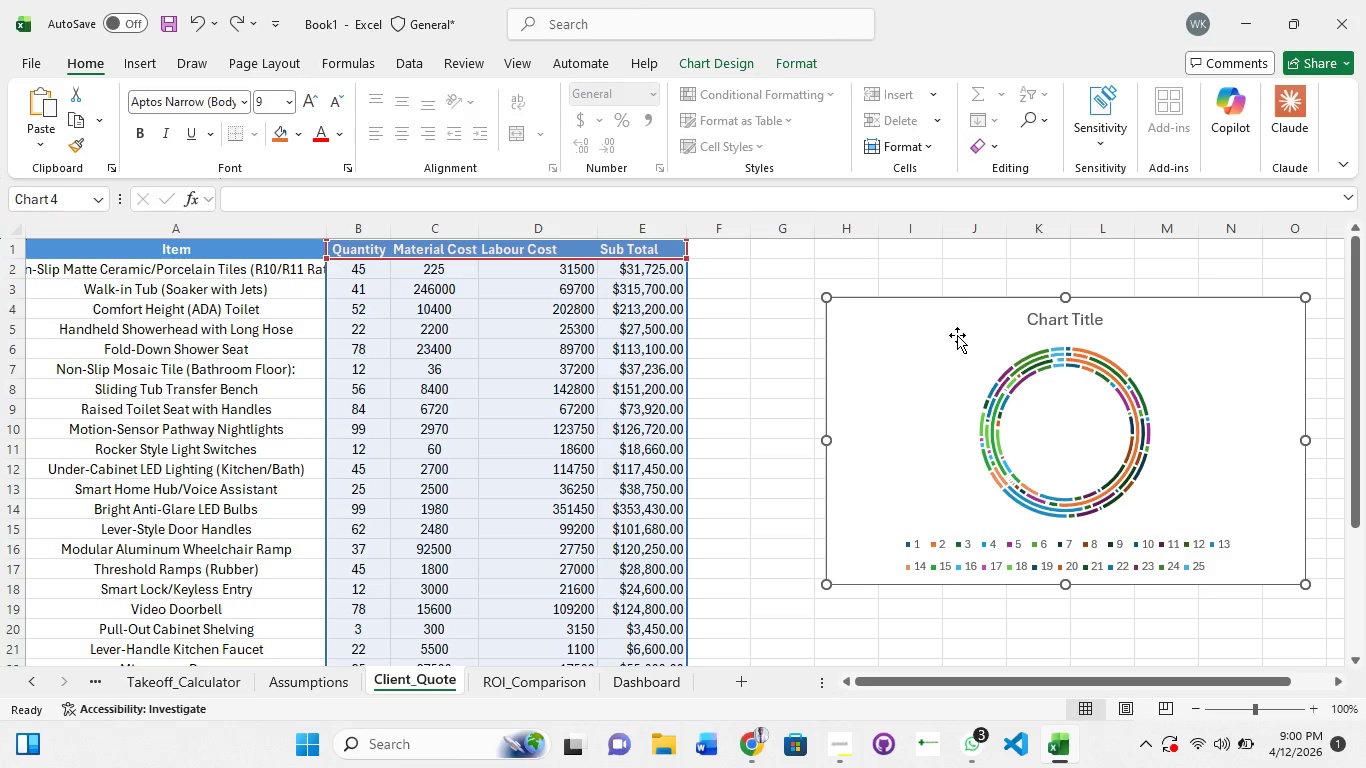 
key(Delete)
 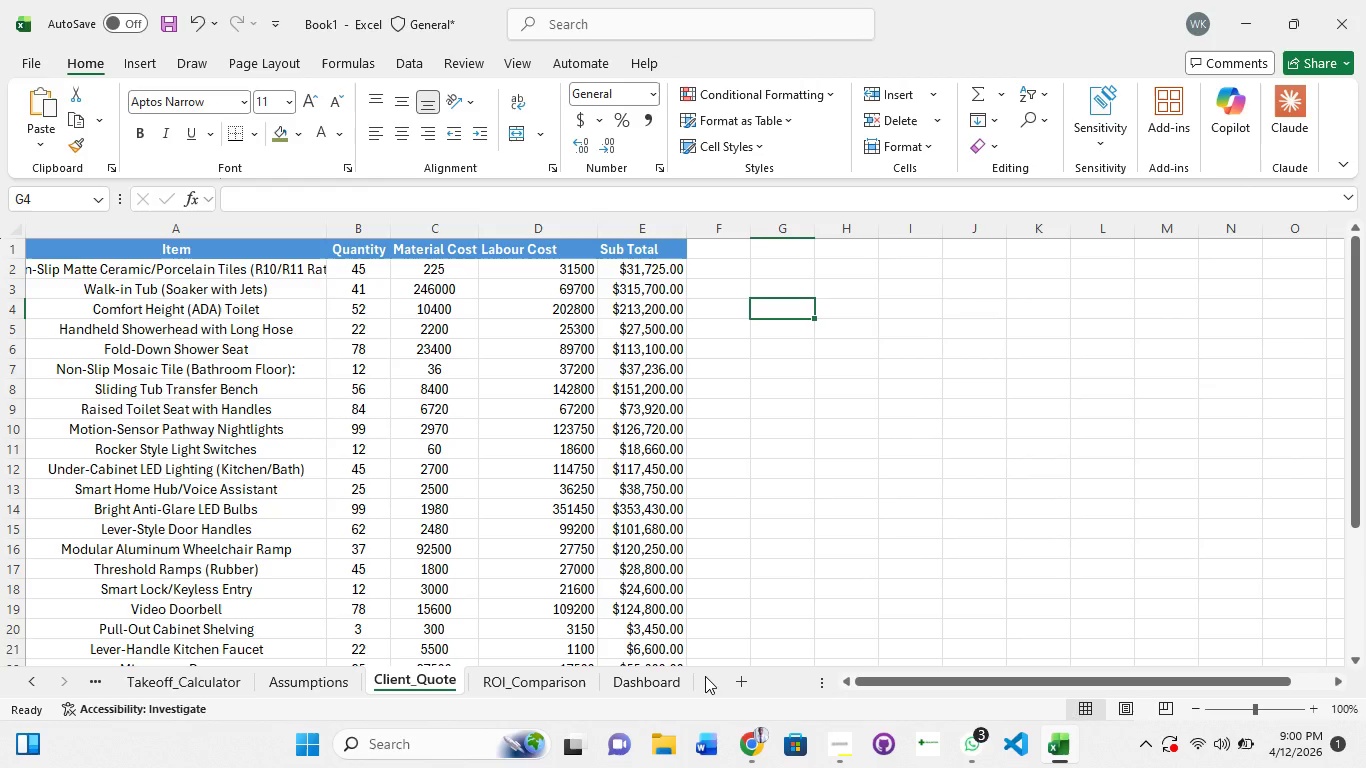 
scroll: coordinate [704, 675], scroll_direction: down, amount: 1.0
 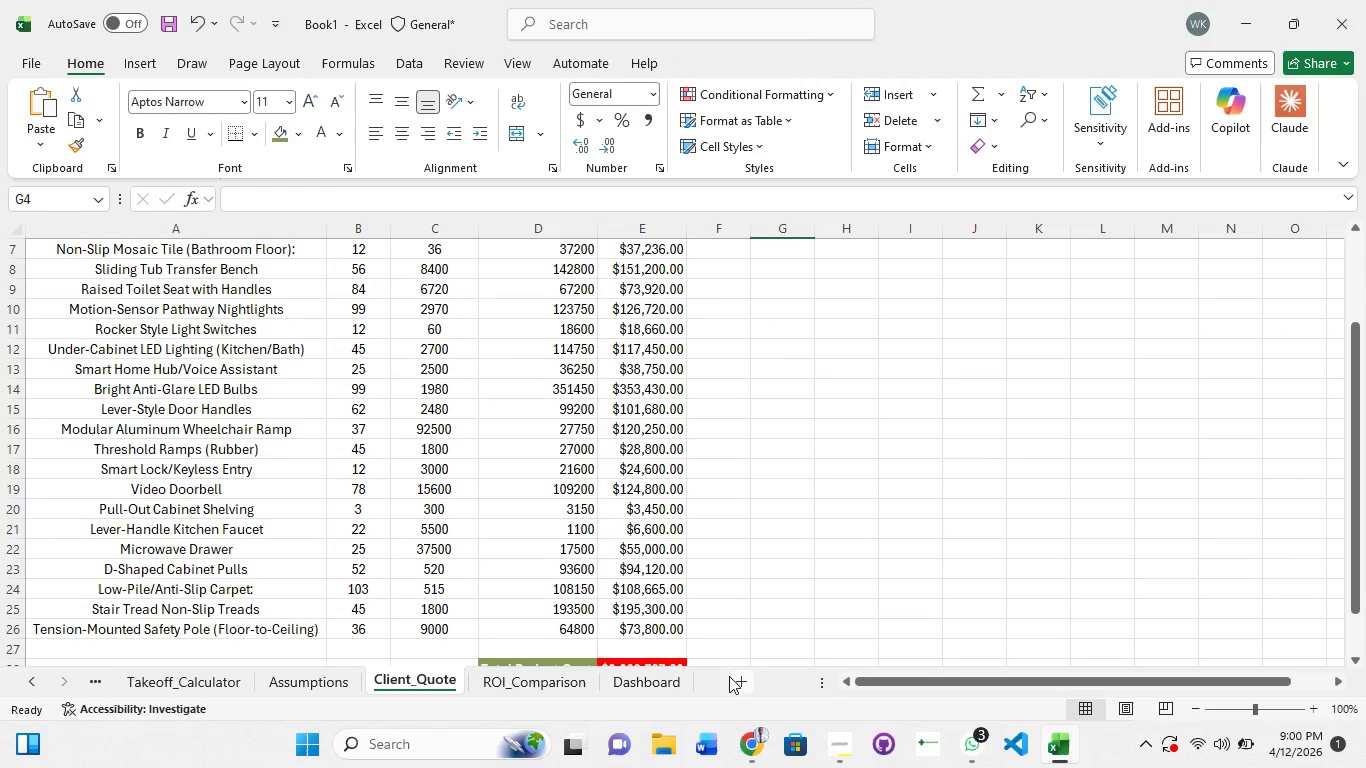 
scroll: coordinate [727, 670], scroll_direction: up, amount: 1.0
 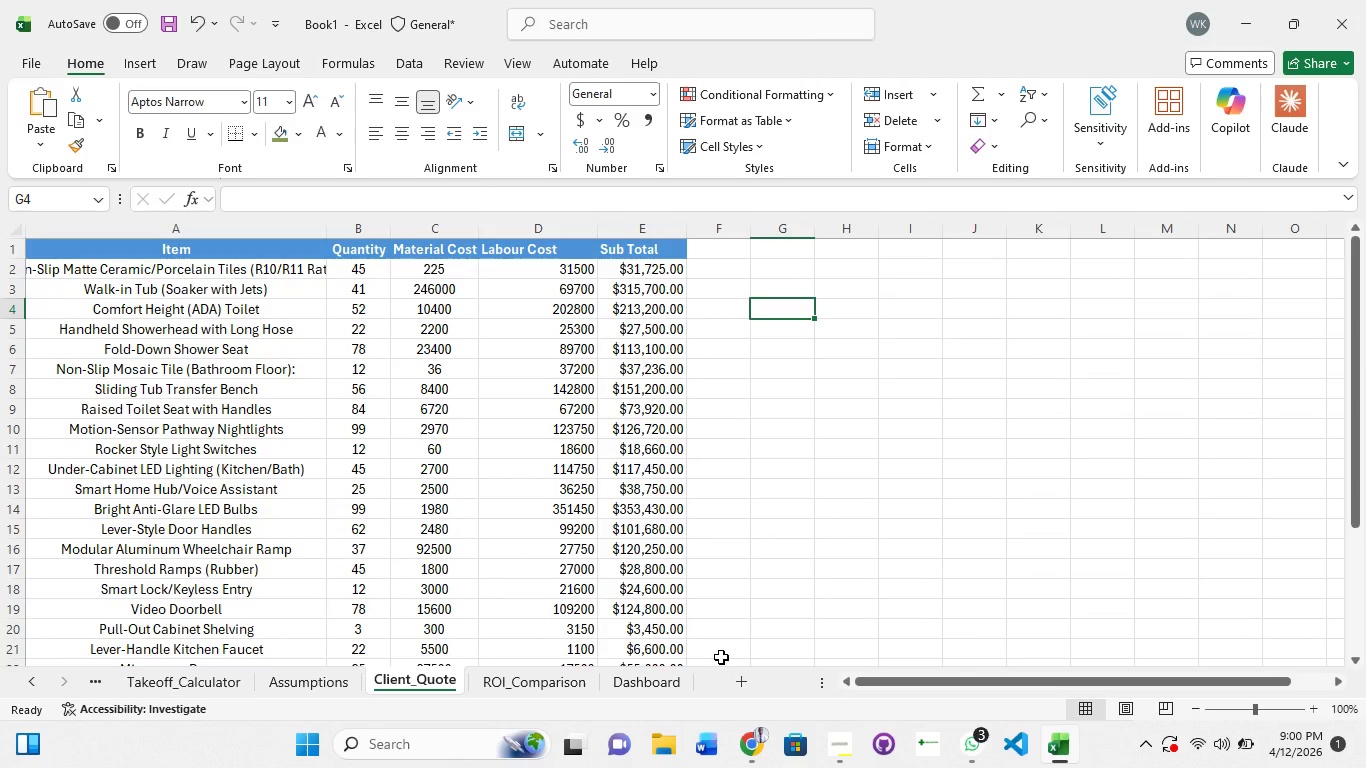 
scroll: coordinate [721, 657], scroll_direction: none, amount: 0.0
 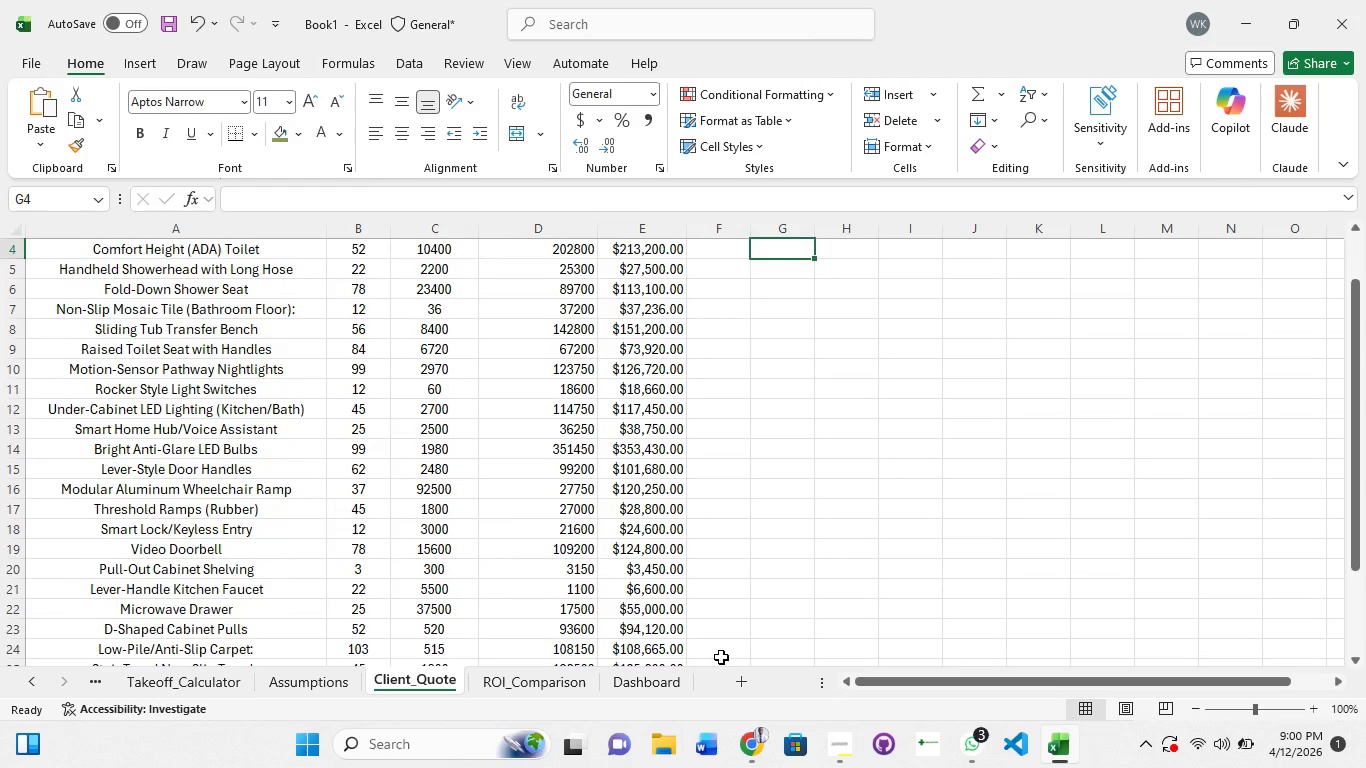 
scroll: coordinate [717, 655], scroll_direction: up, amount: 1.0
 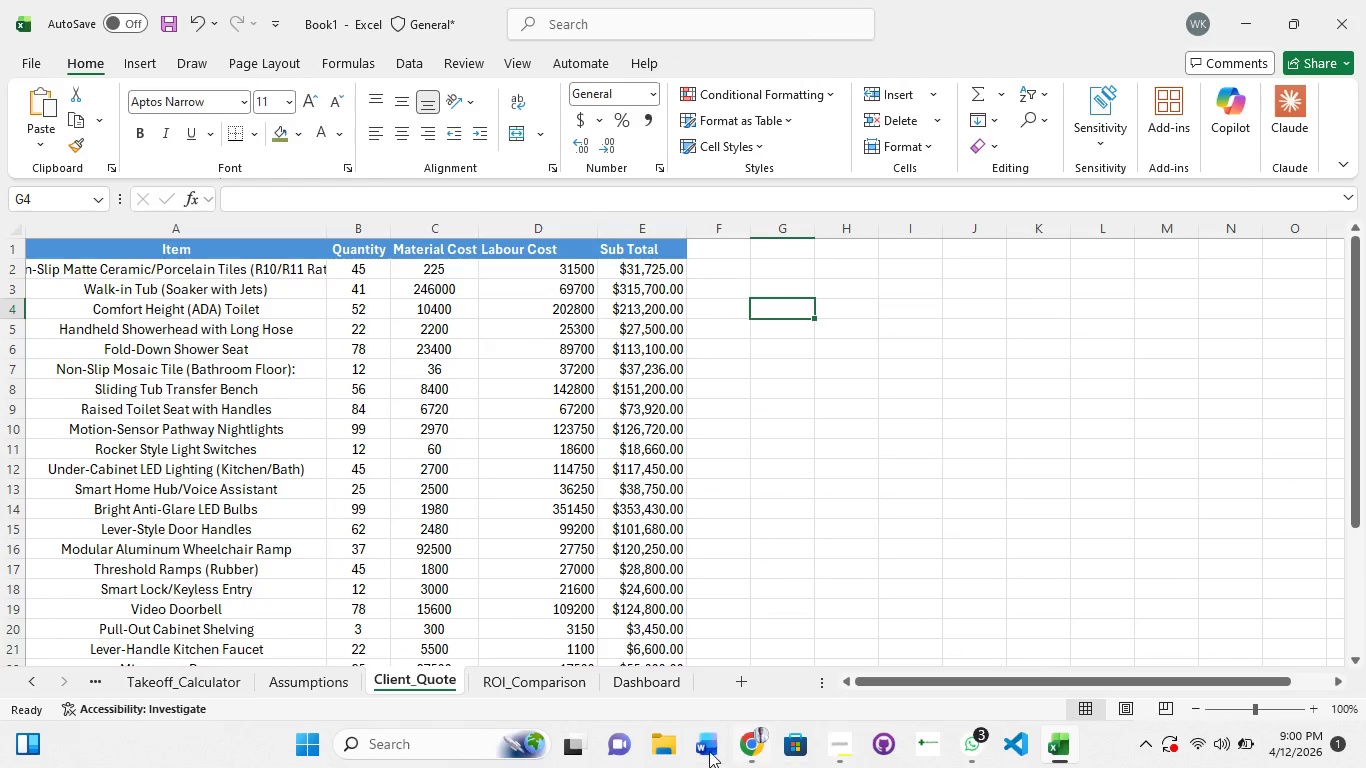 
left_click([553, 679])
 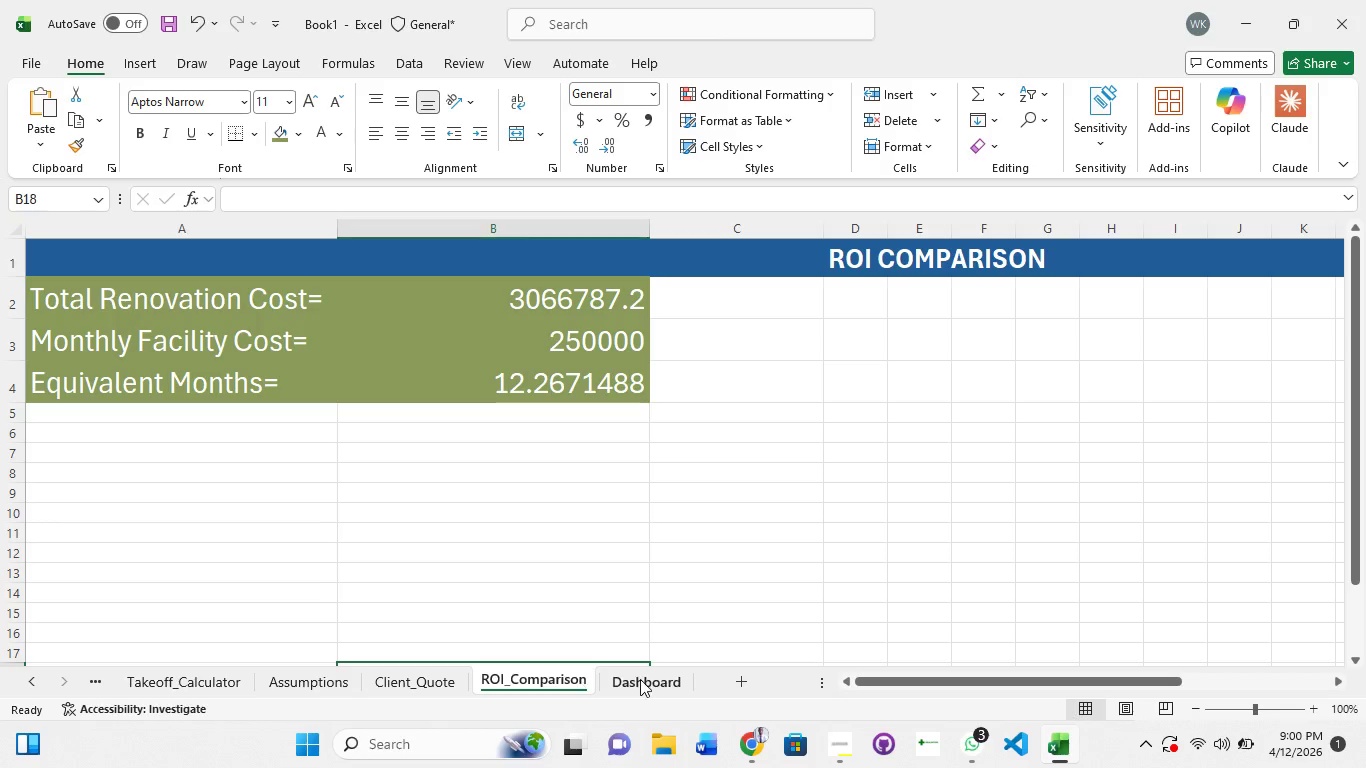 
left_click([640, 679])
 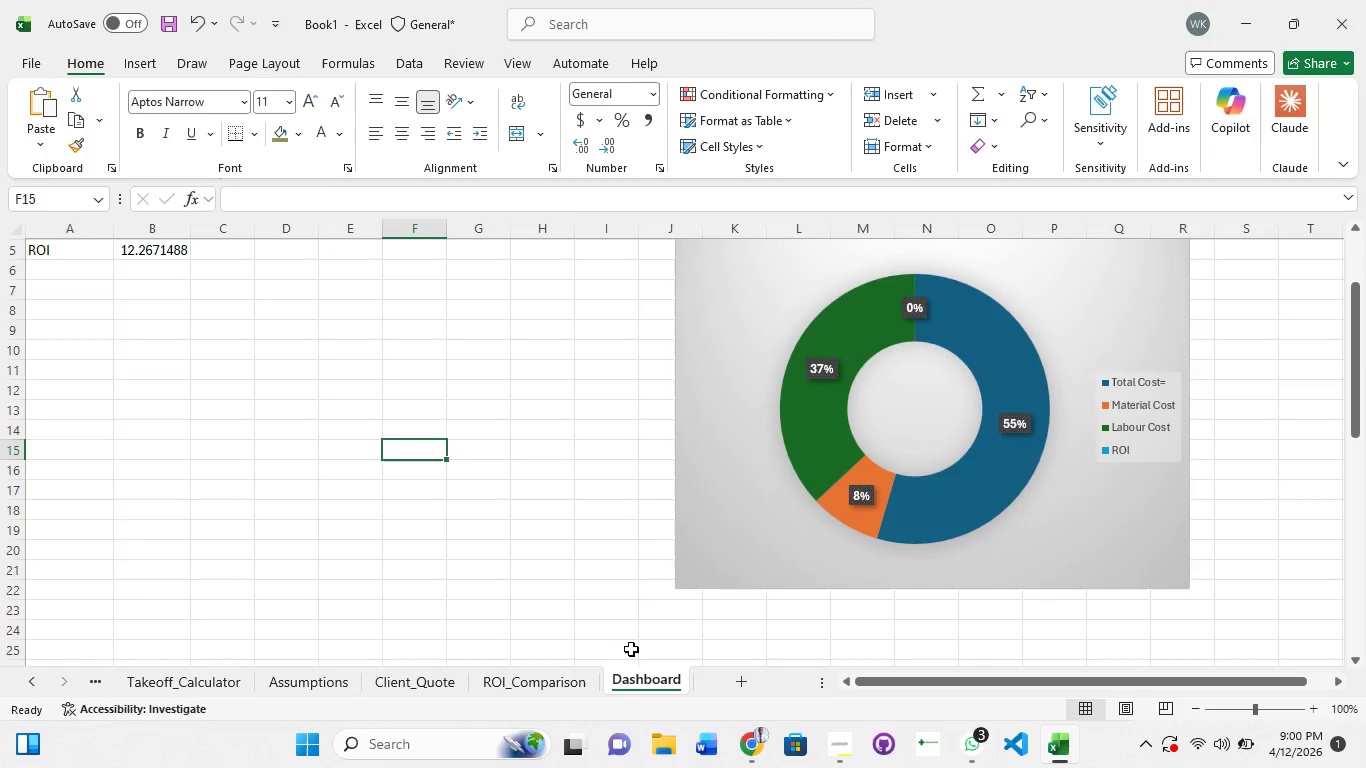 
scroll: coordinate [627, 643], scroll_direction: up, amount: 3.0
 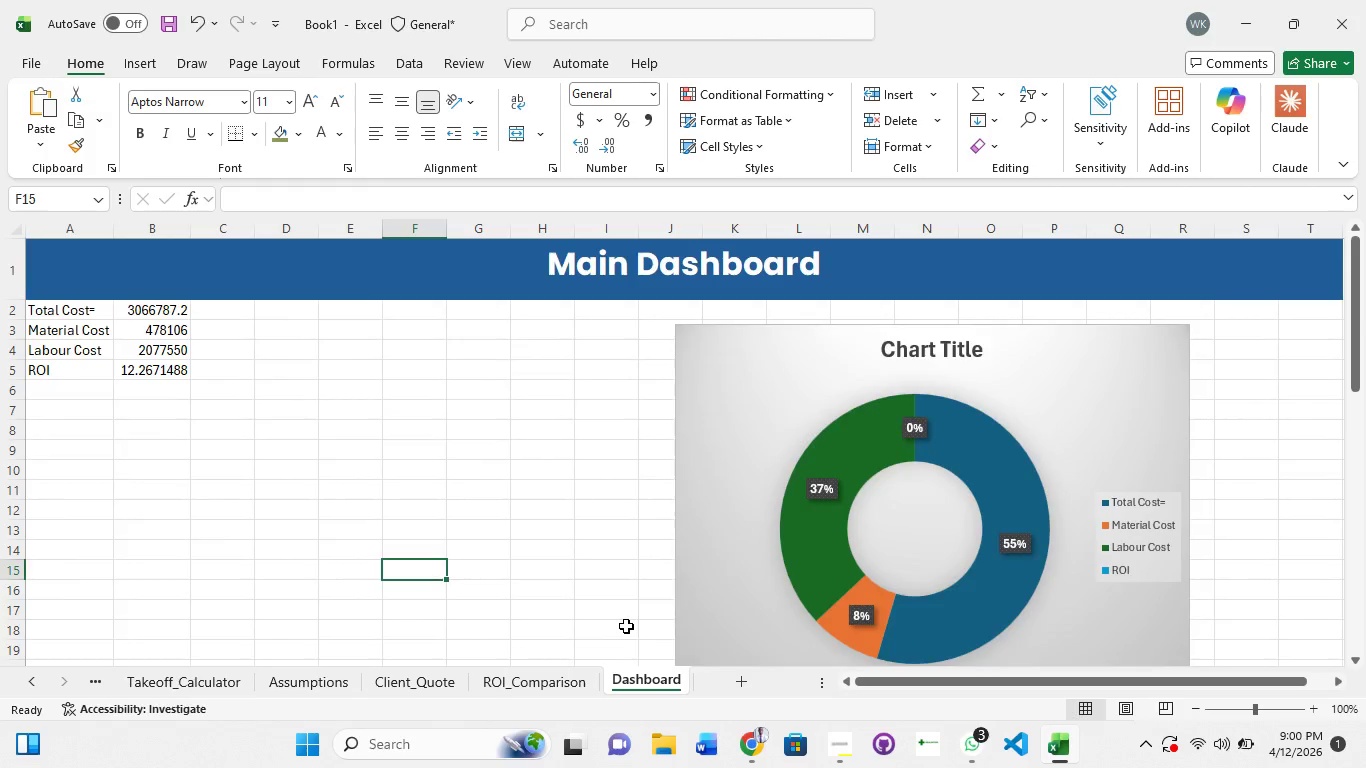 
scroll: coordinate [626, 626], scroll_direction: down, amount: 2.0
 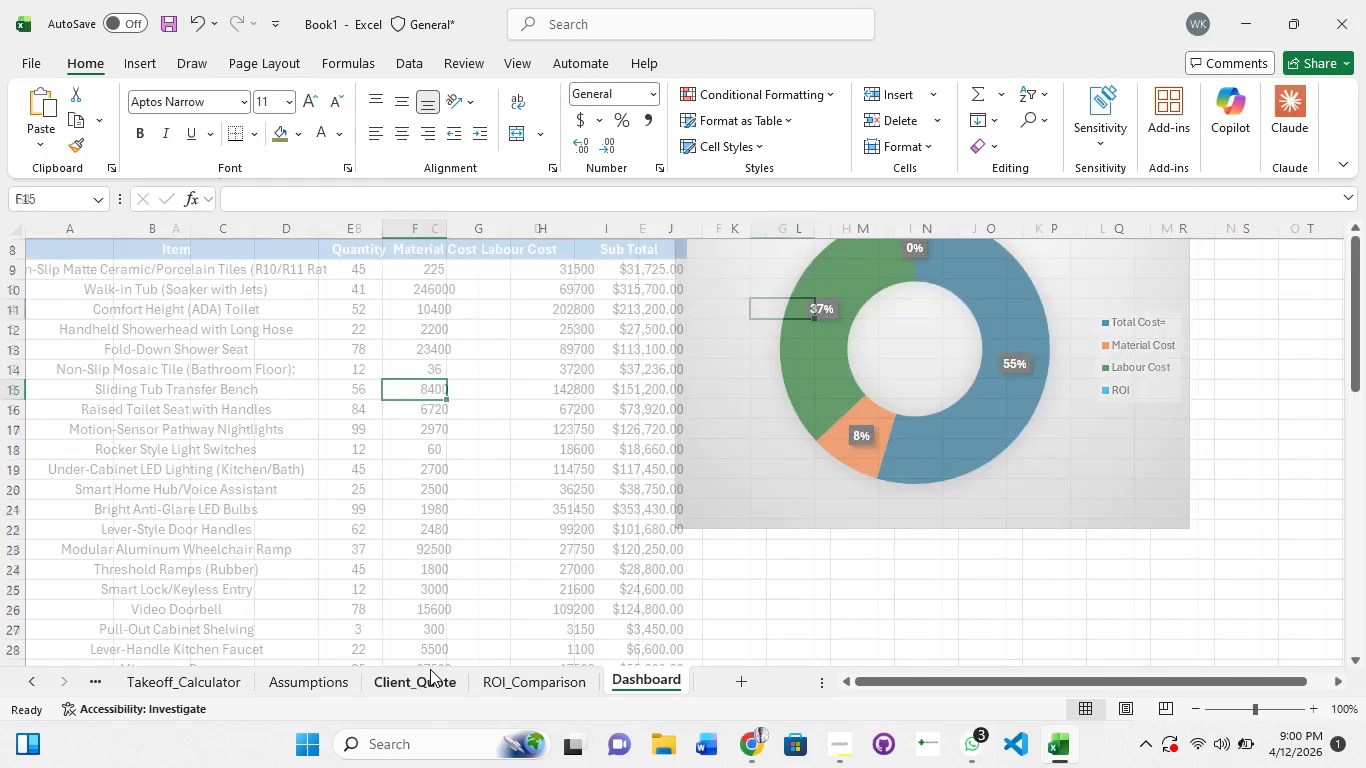 
left_click([430, 669])
 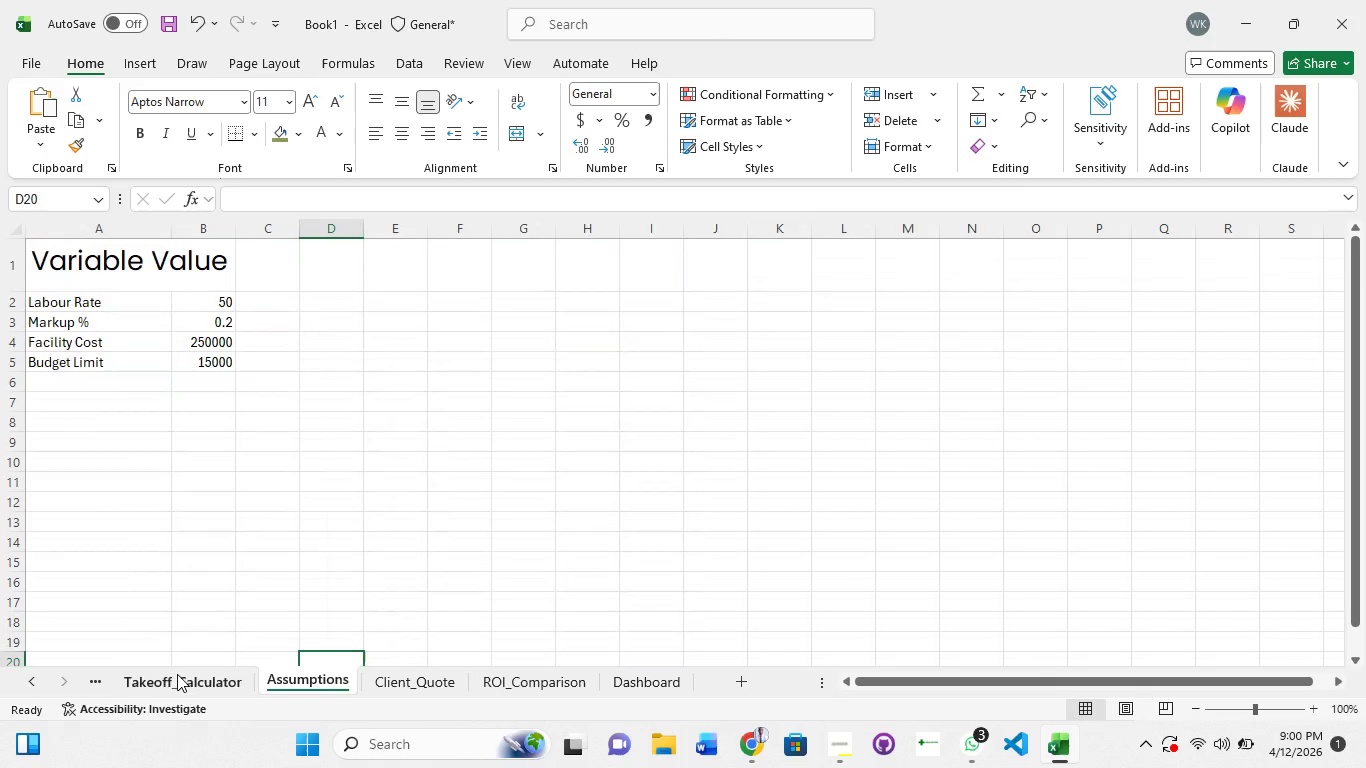 
left_click([177, 674])
 